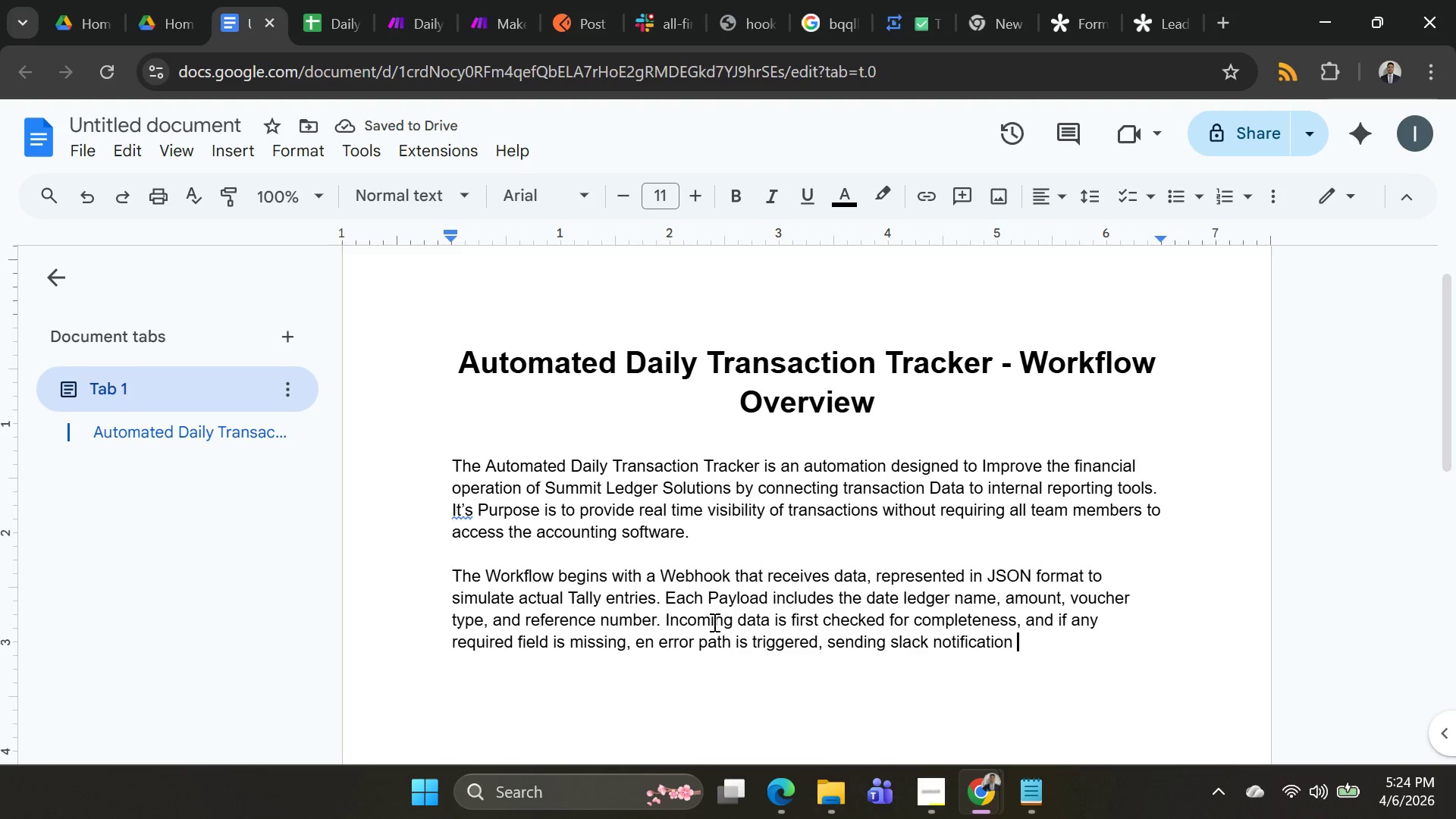 
type(to allert the team )
key(Backspace)
type(. )
 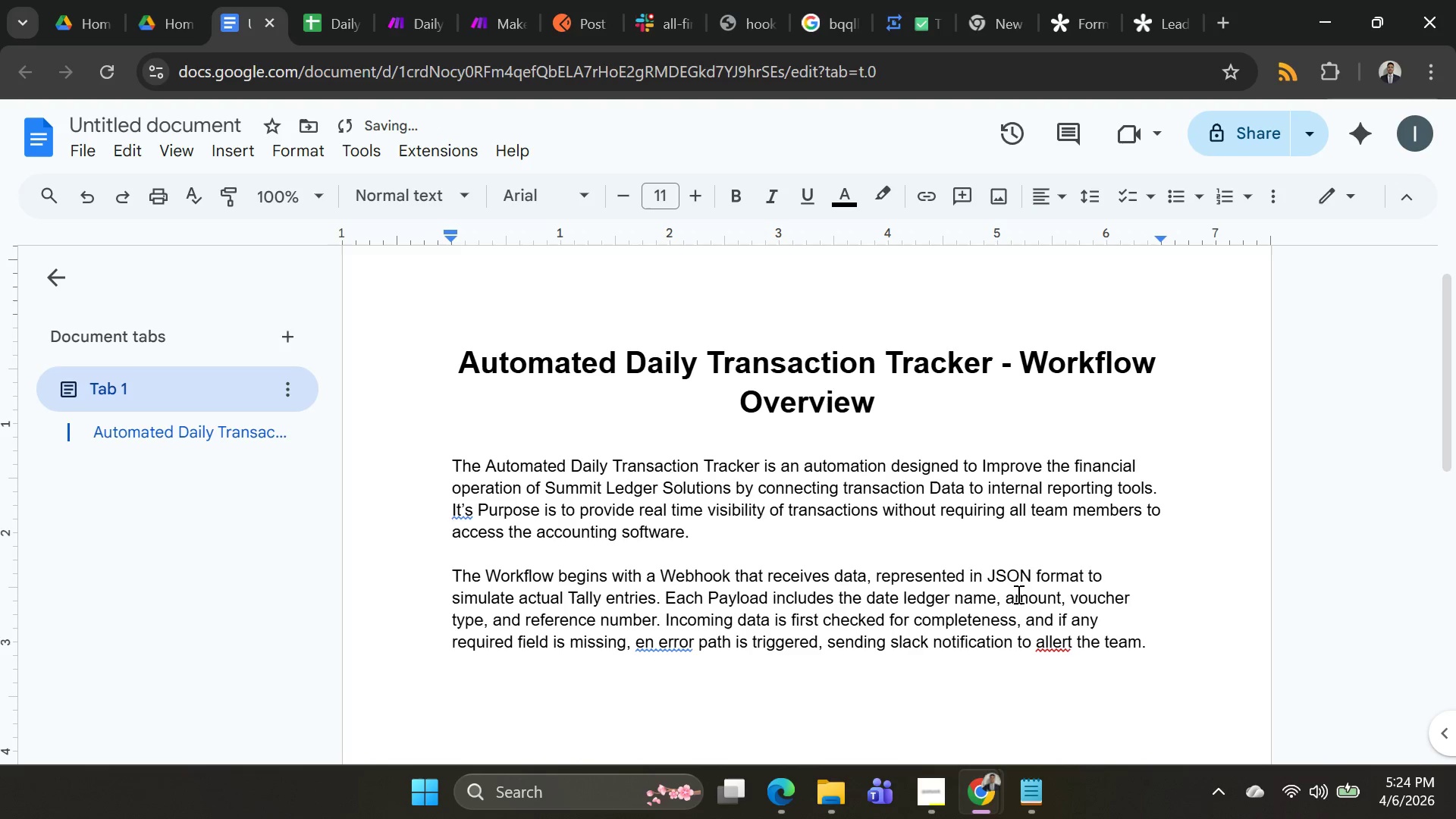 
right_click([1051, 632])
 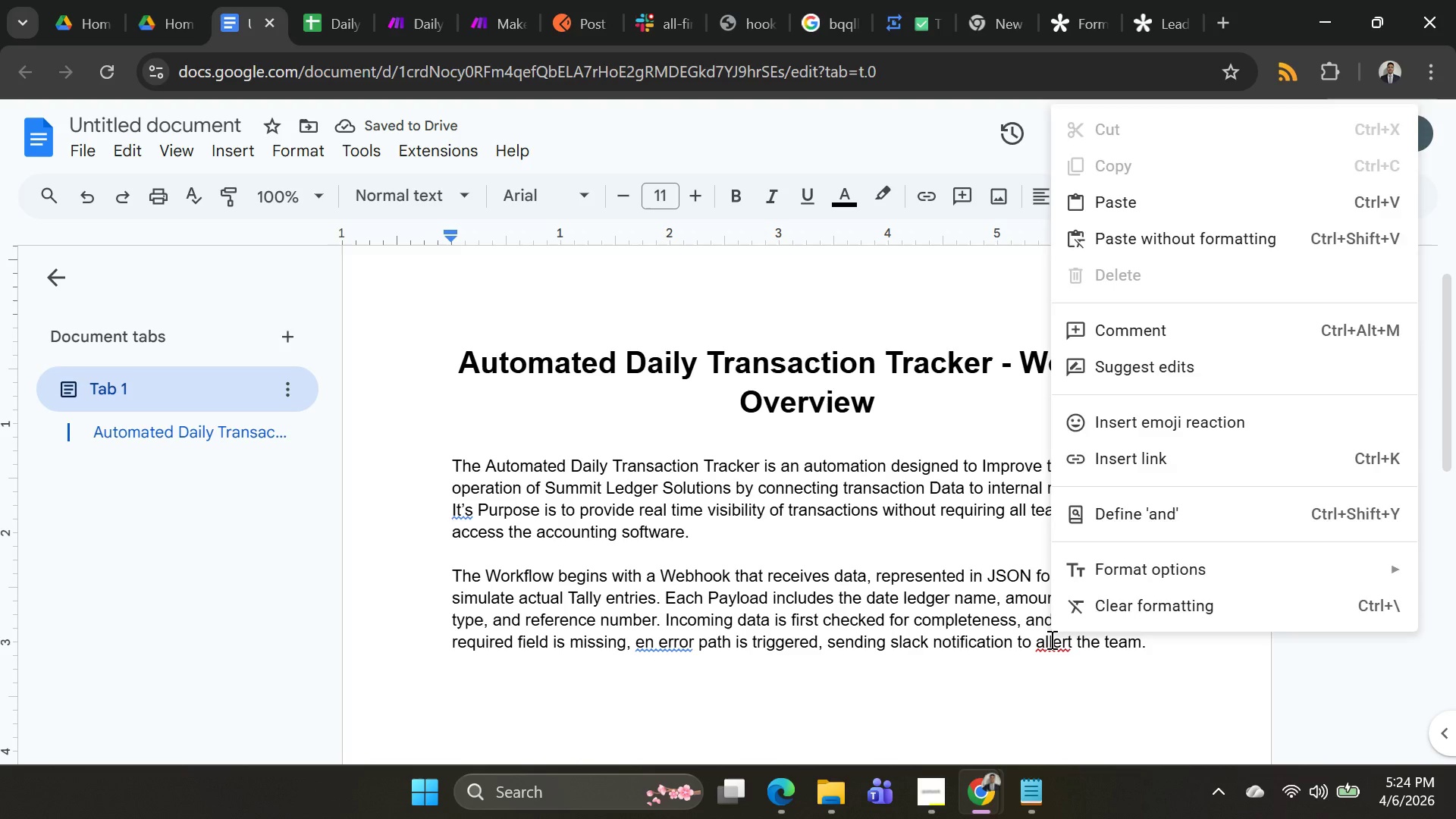 
right_click([1050, 639])
 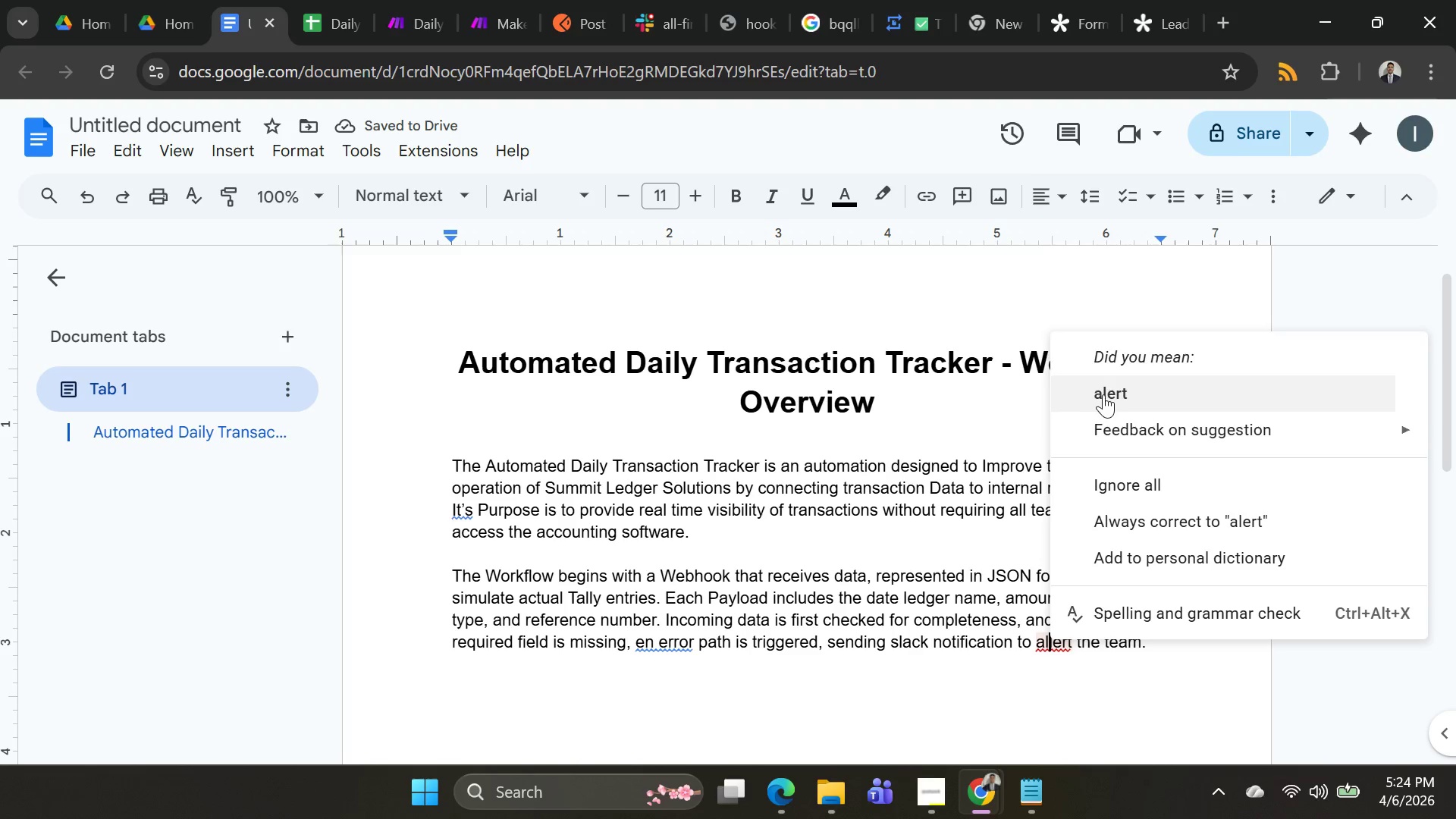 
left_click([1112, 379])
 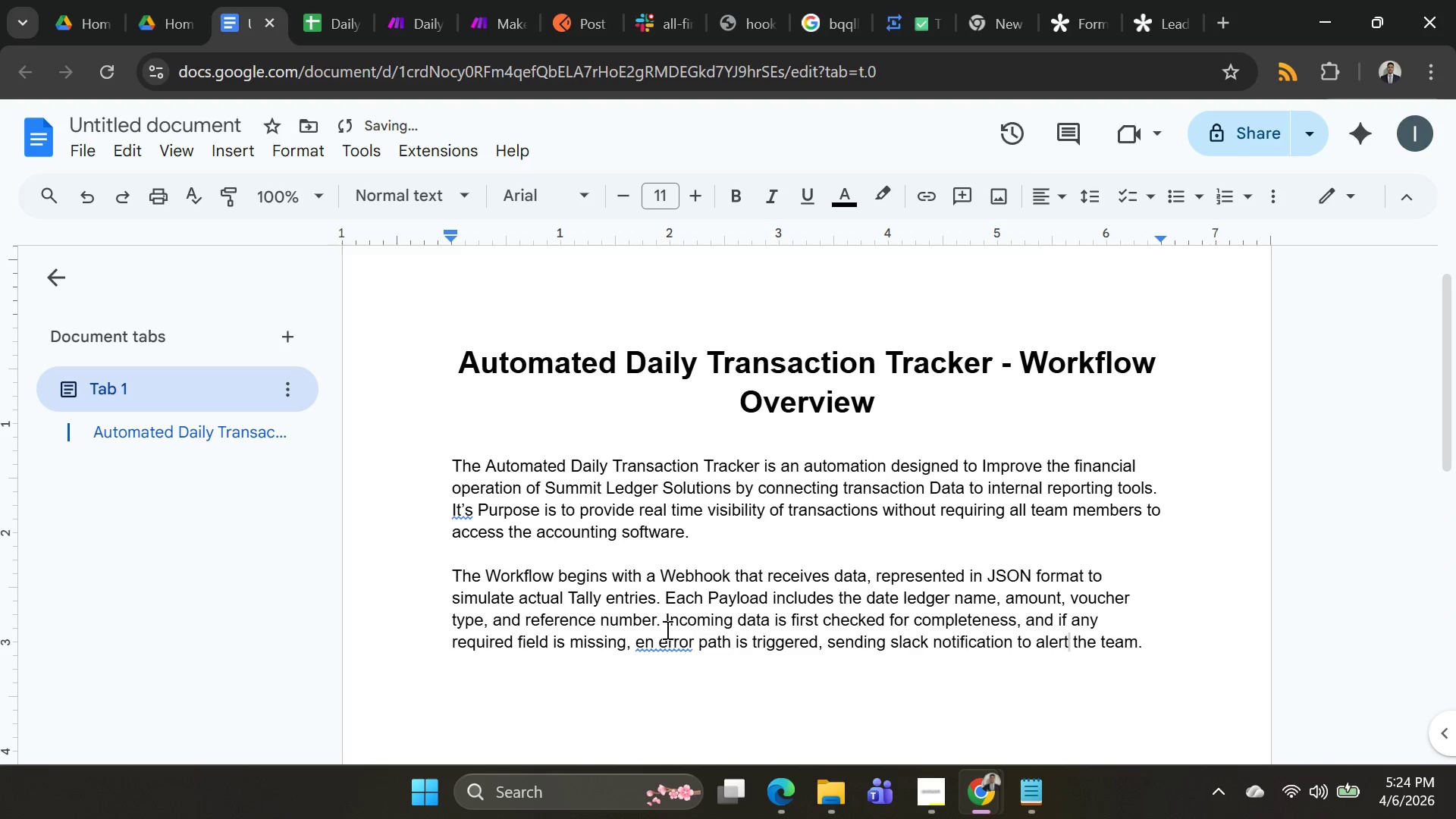 
right_click([654, 639])
 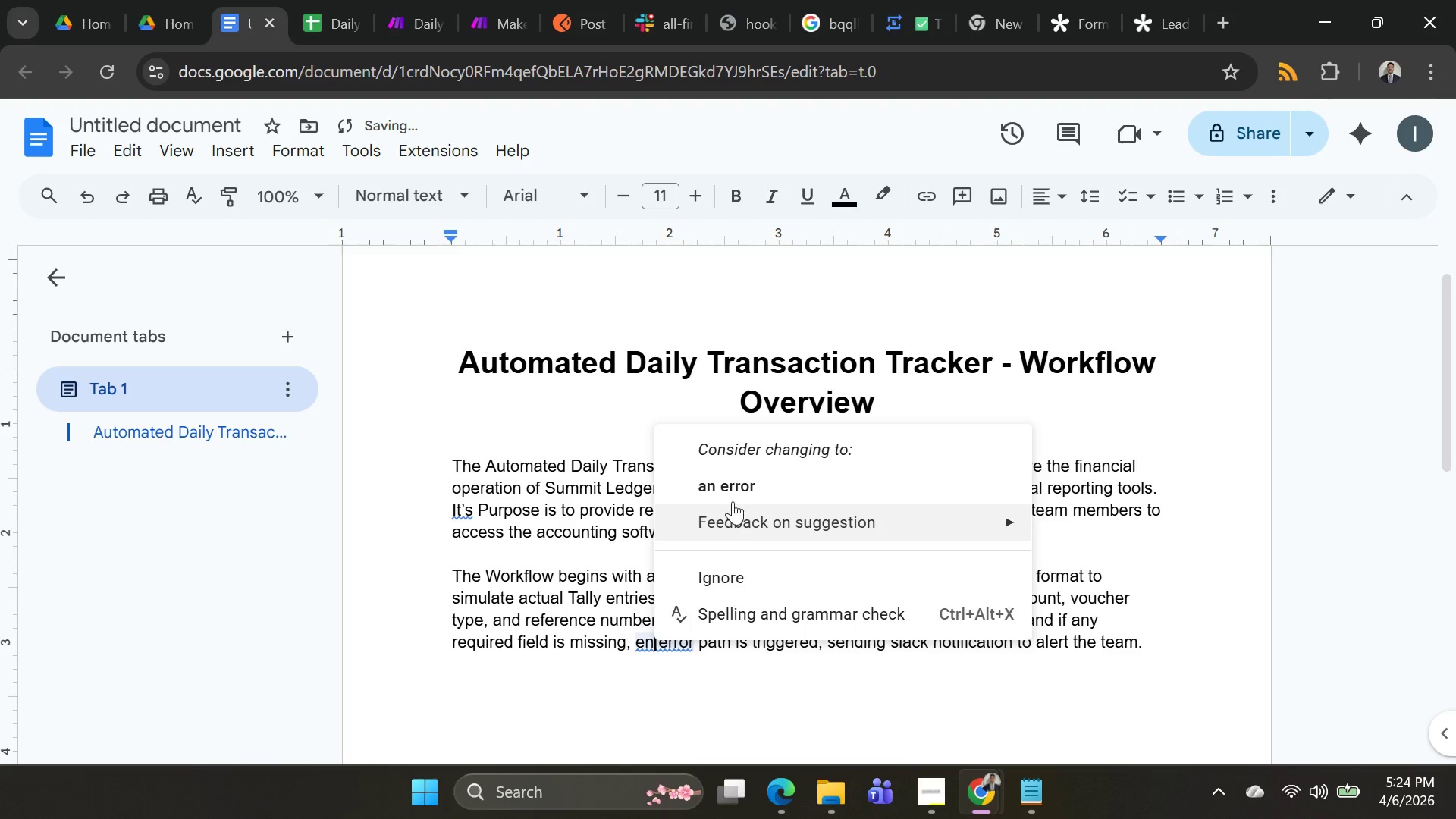 
left_click([738, 475])
 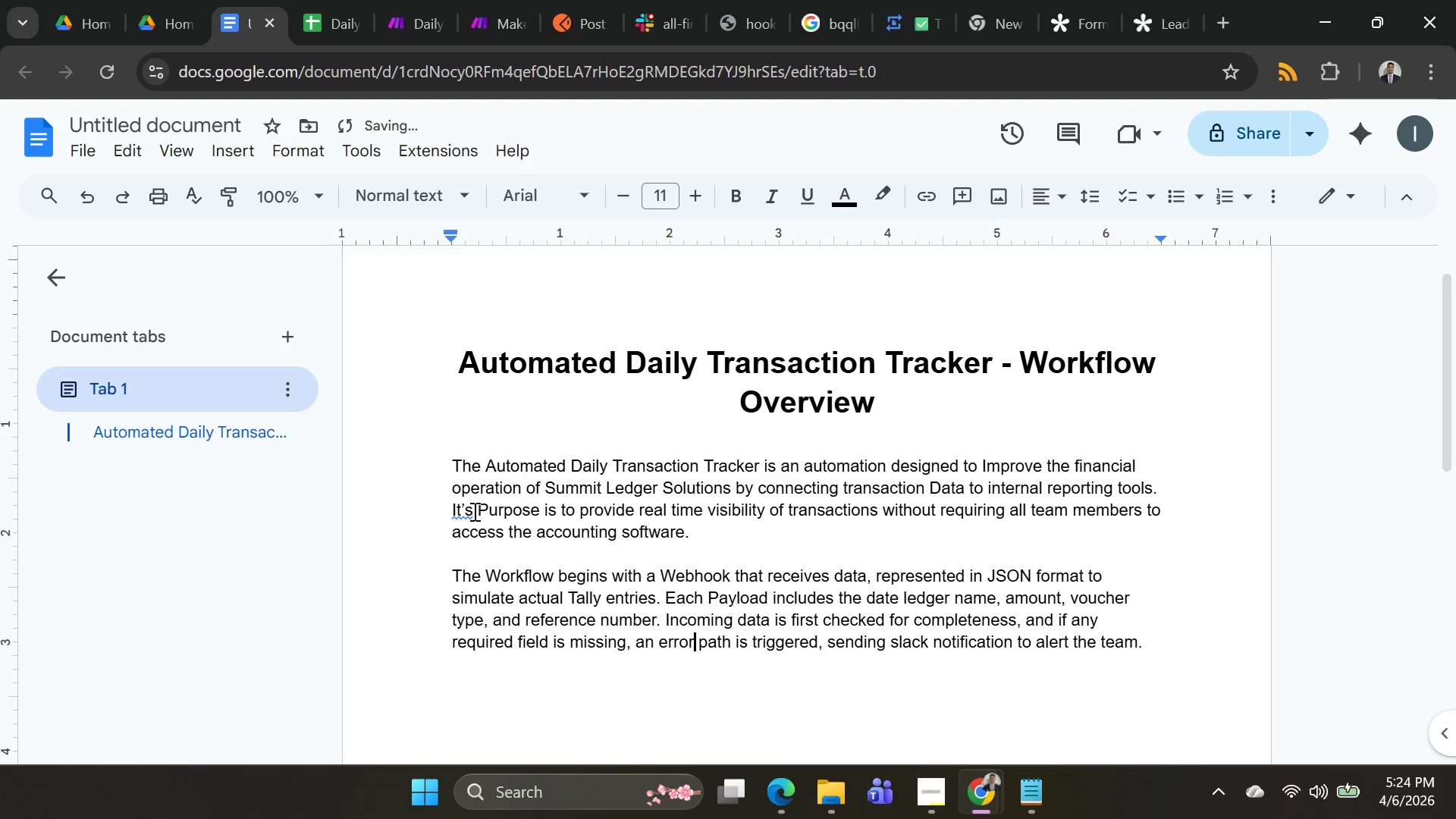 
right_click([462, 506])
 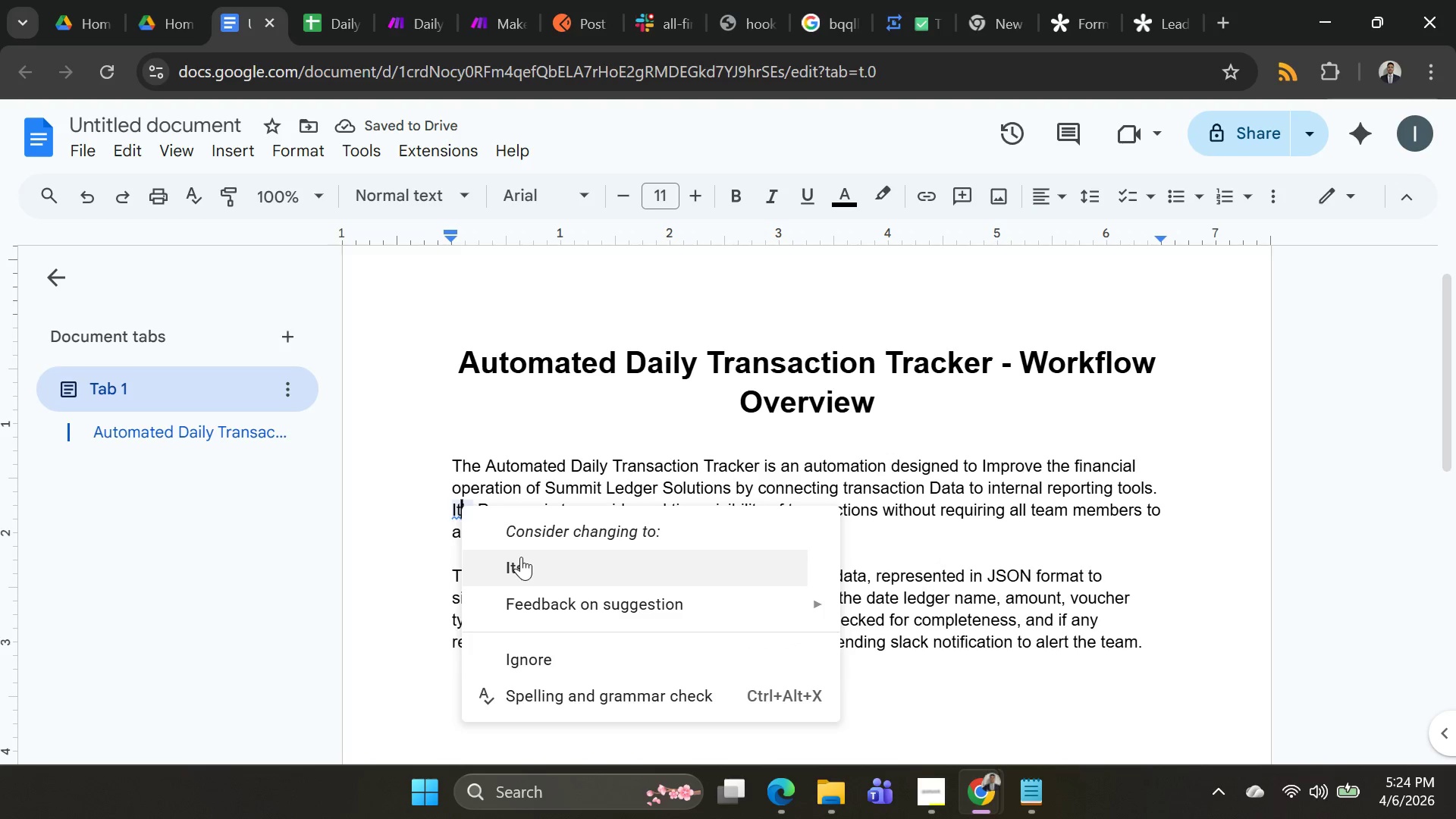 
left_click([522, 557])
 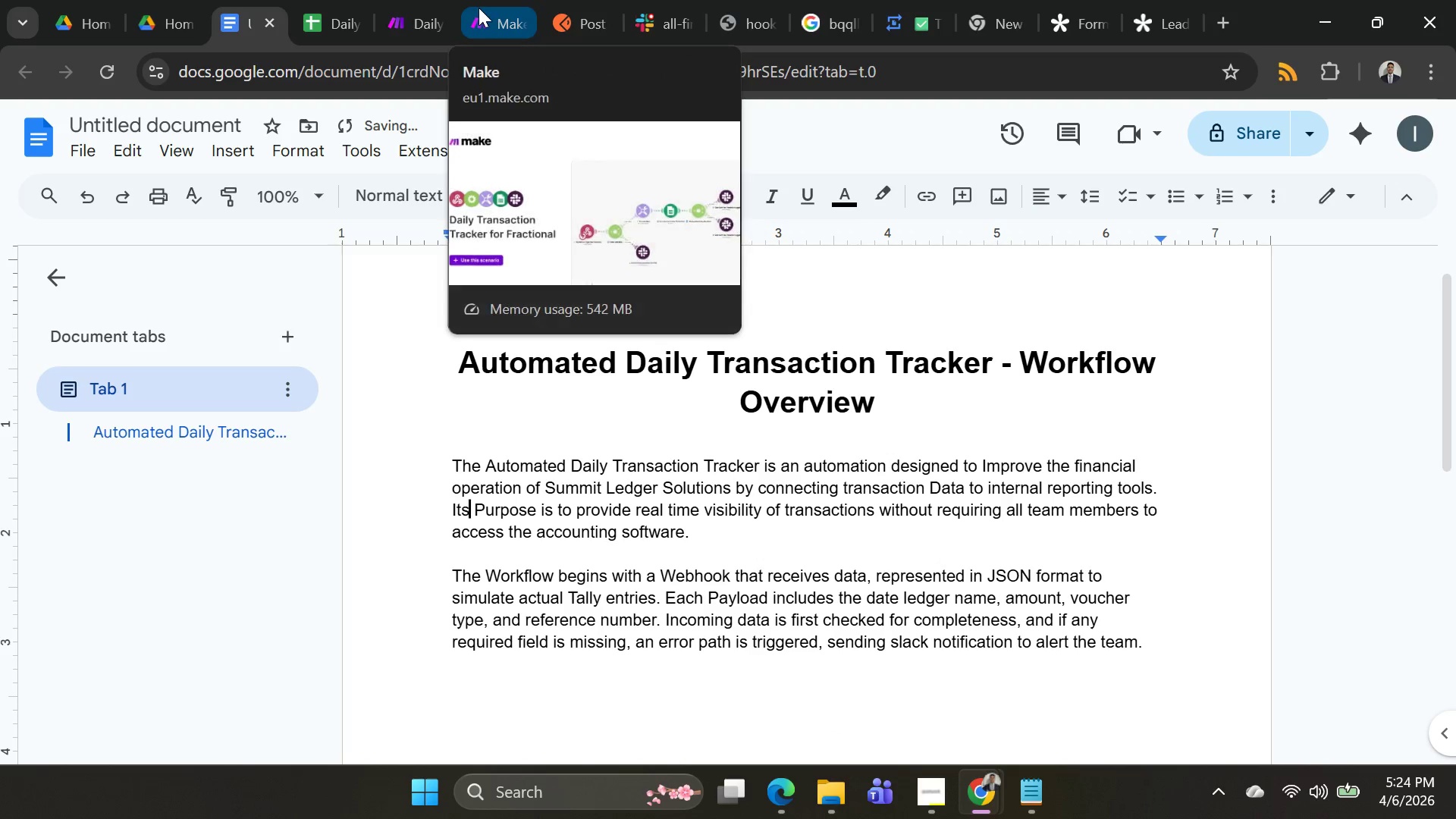 
left_click([313, 20])
 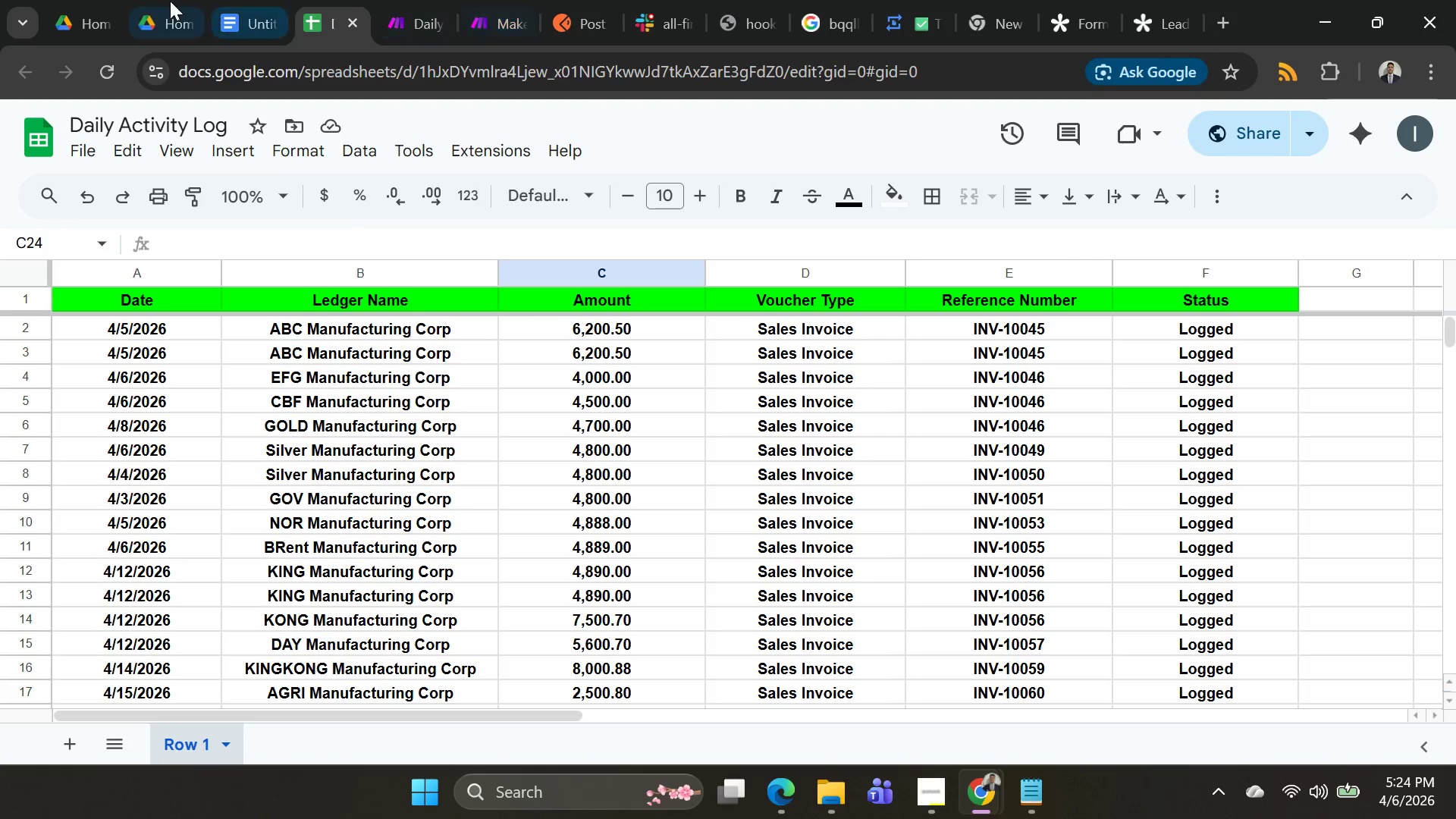 
left_click([232, 26])
 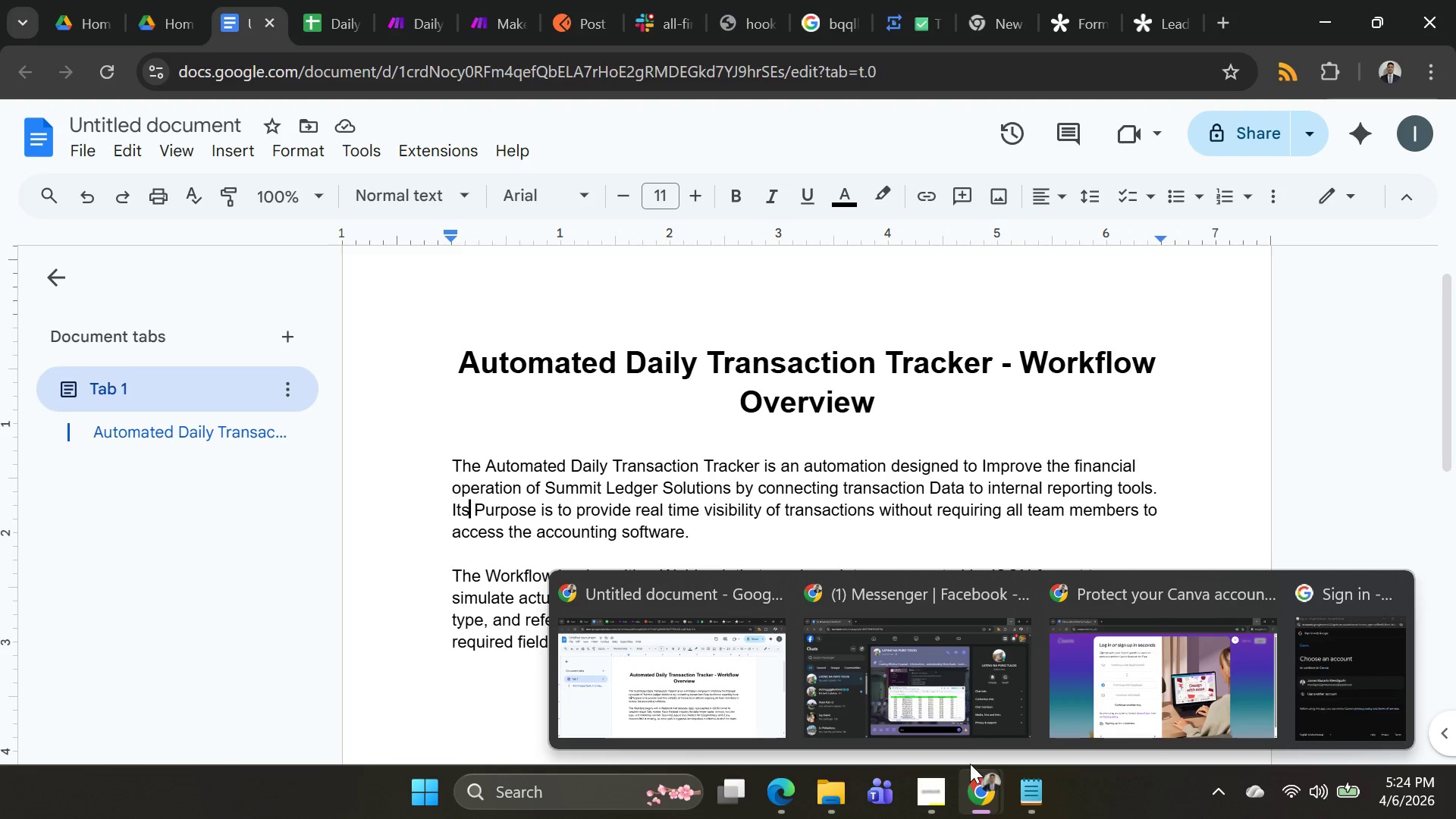 
wait(5.95)
 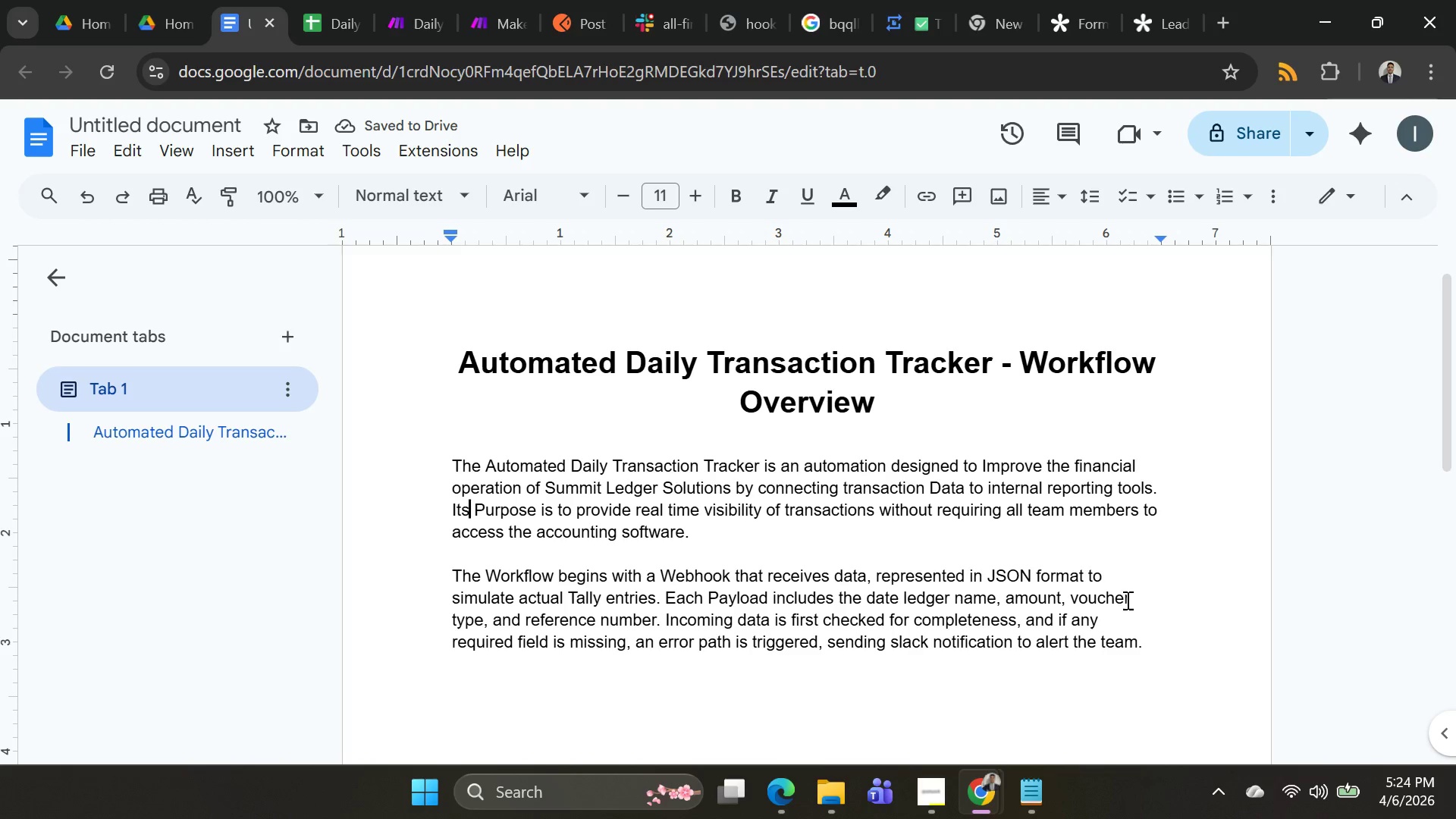 
left_click([376, 21])
 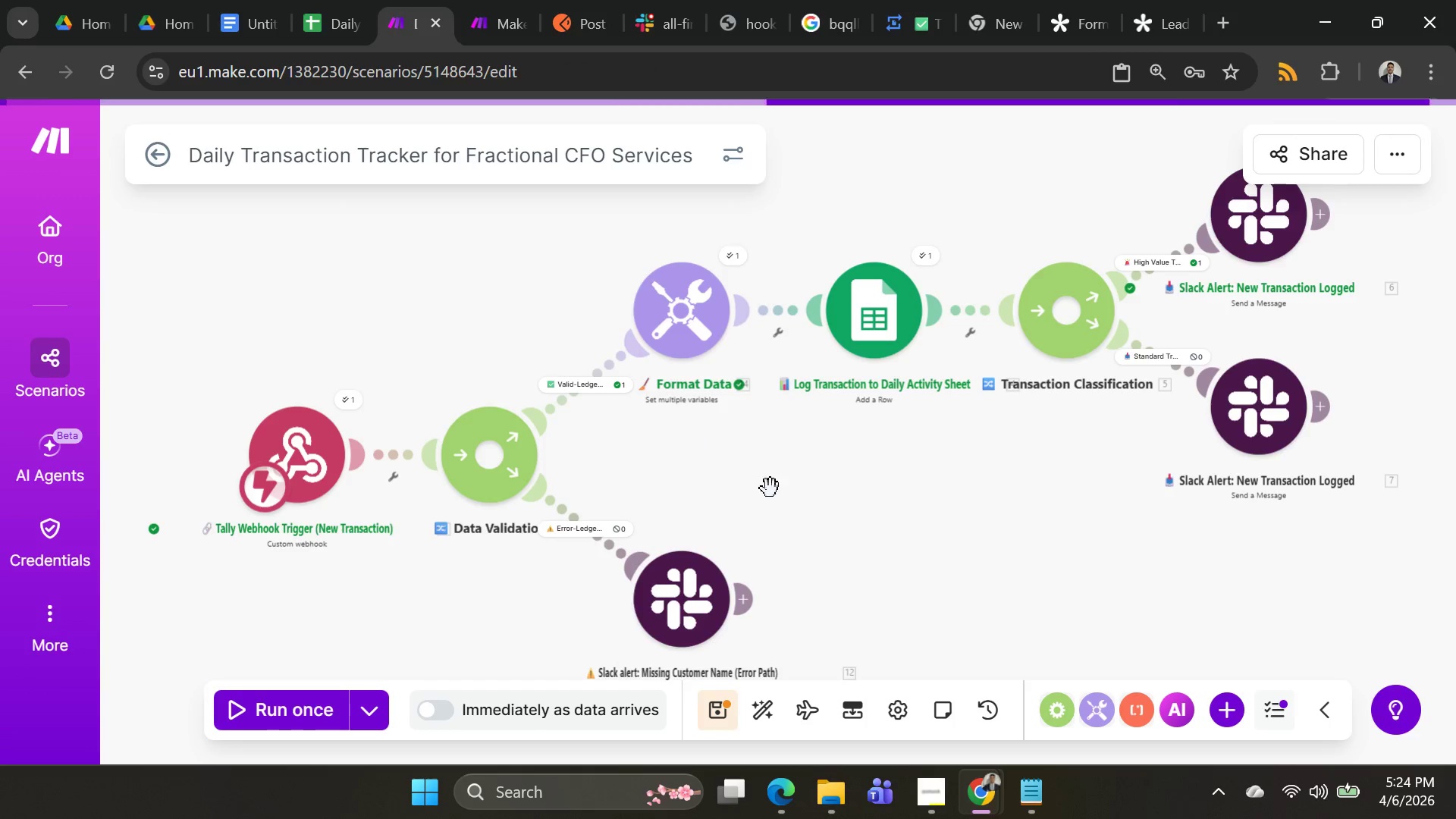 
scroll: coordinate [772, 490], scroll_direction: none, amount: 0.0
 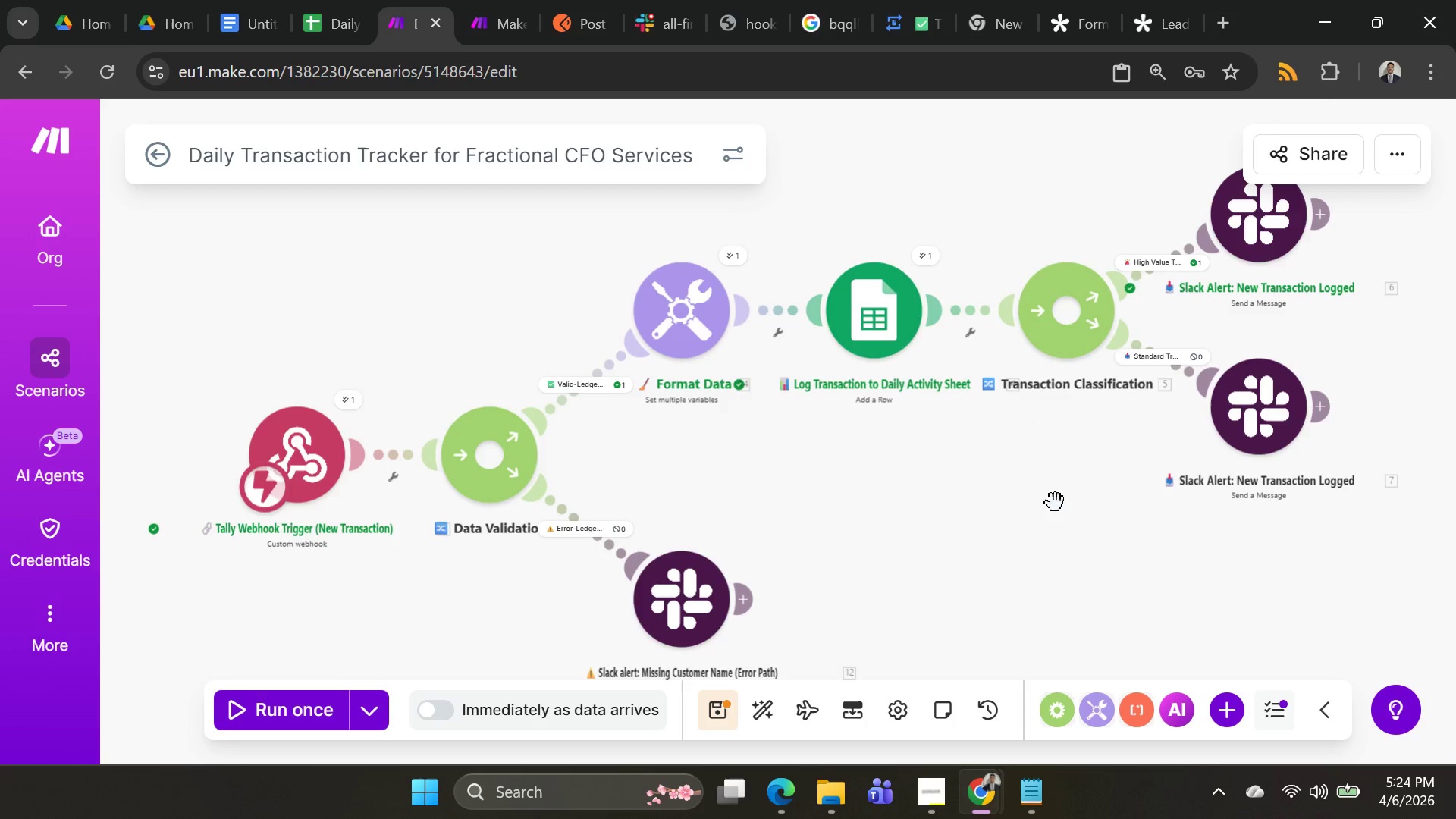 
wait(17.14)
 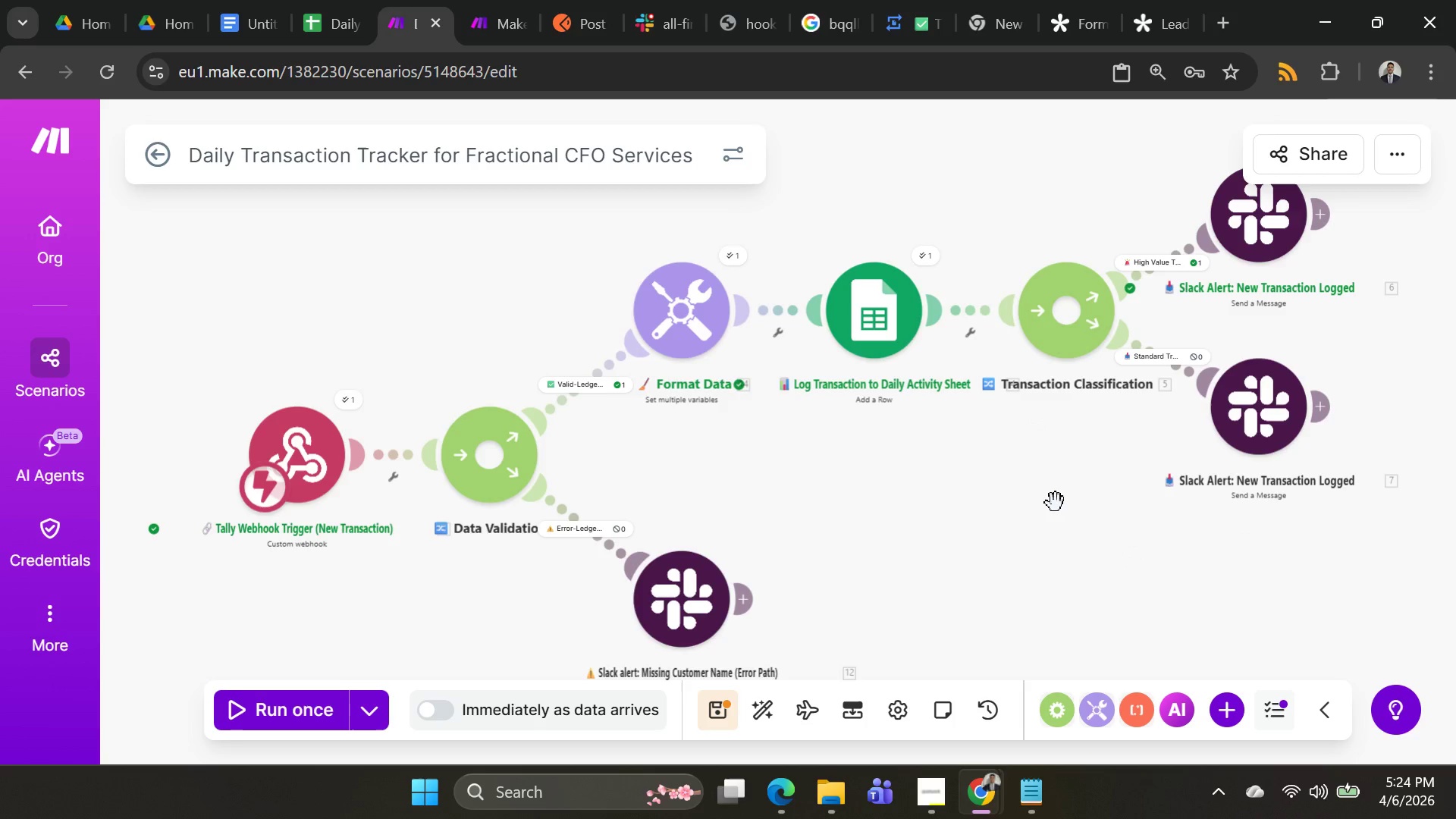 
left_click([758, 711])
 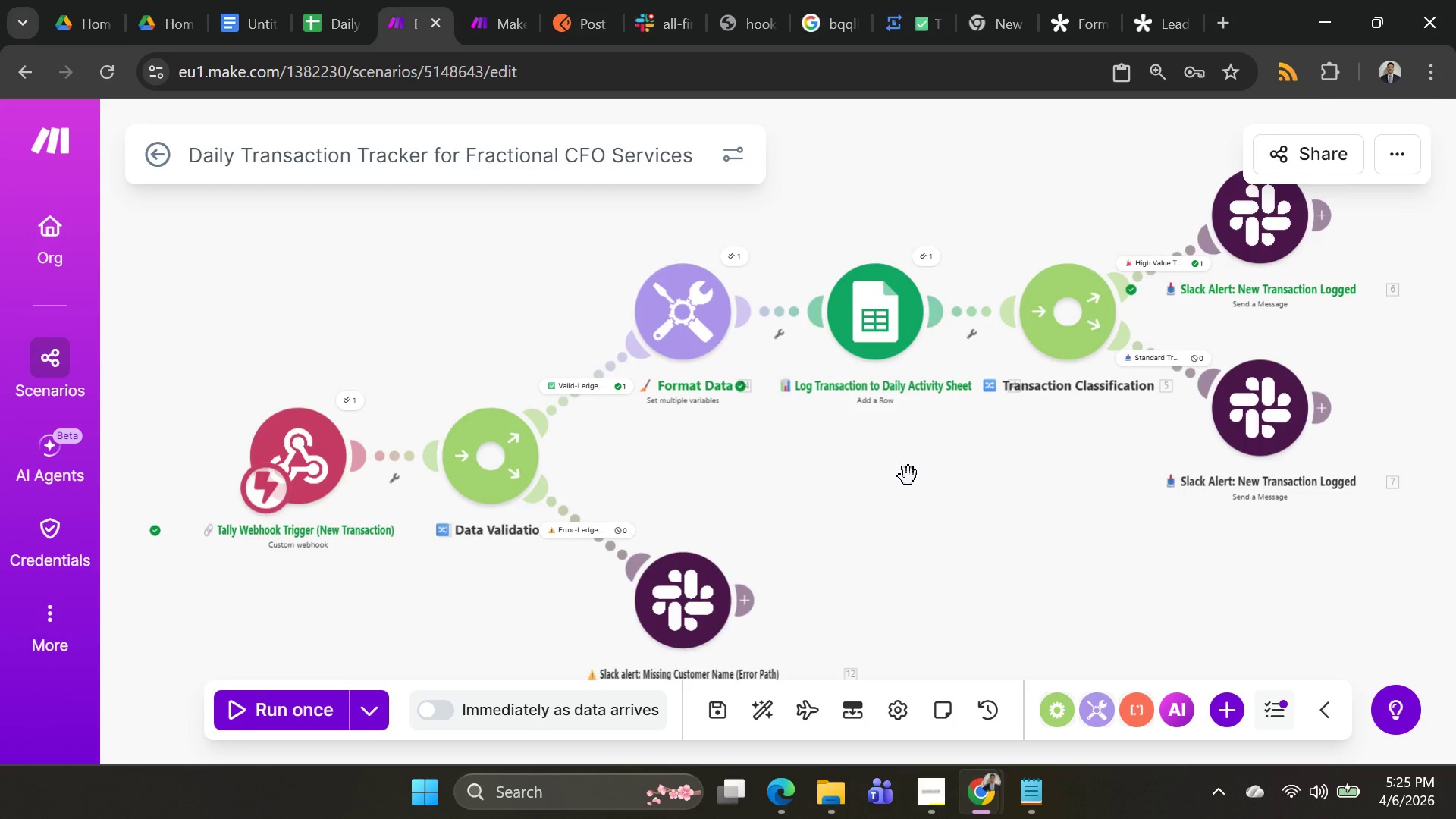 
wait(19.11)
 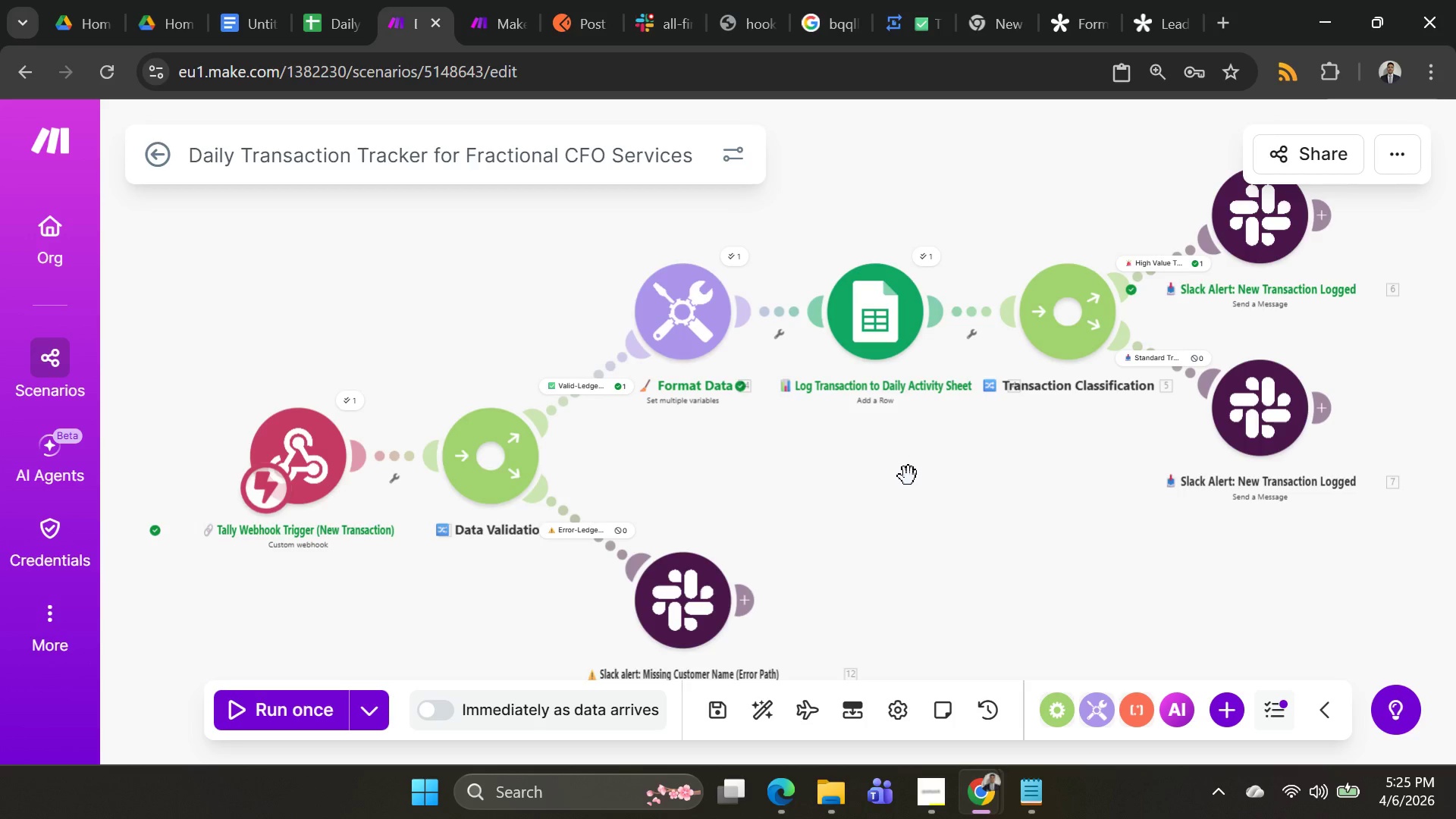 
scroll: coordinate [887, 498], scroll_direction: down, amount: 1.0
 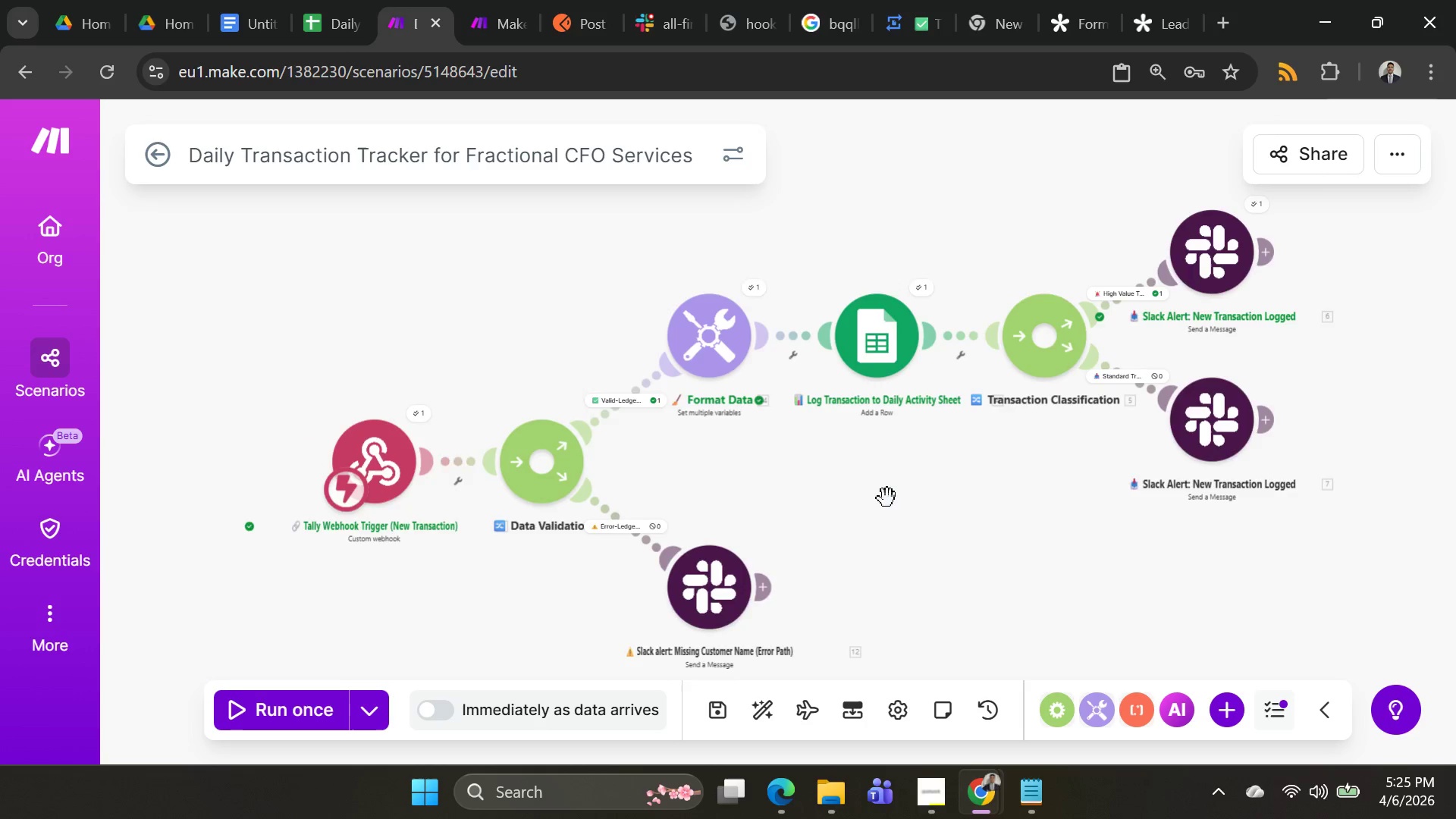 
scroll: coordinate [887, 496], scroll_direction: none, amount: 0.0
 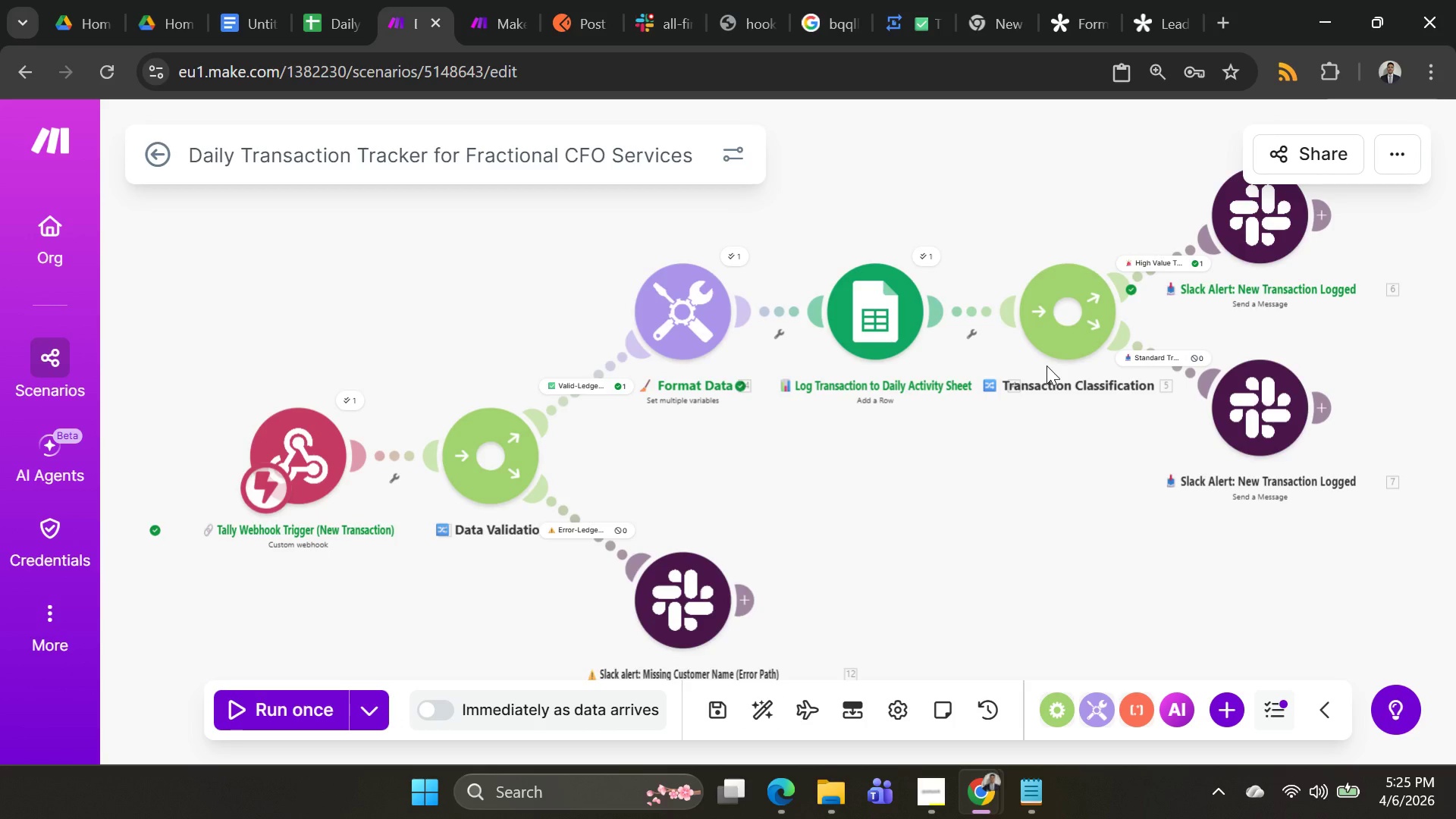 
key(Alt+AltLeft)
 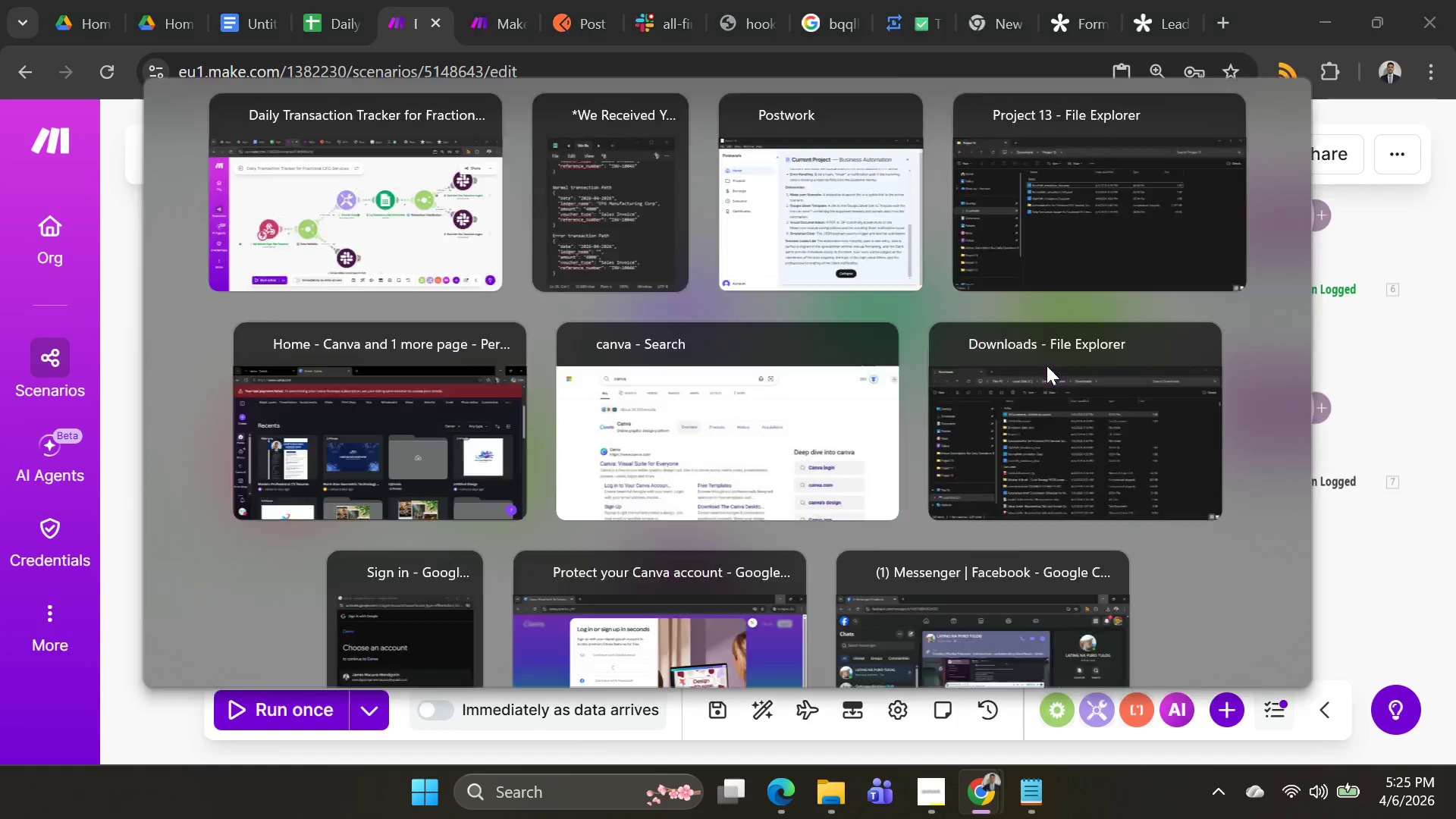 
key(Alt+Tab)
 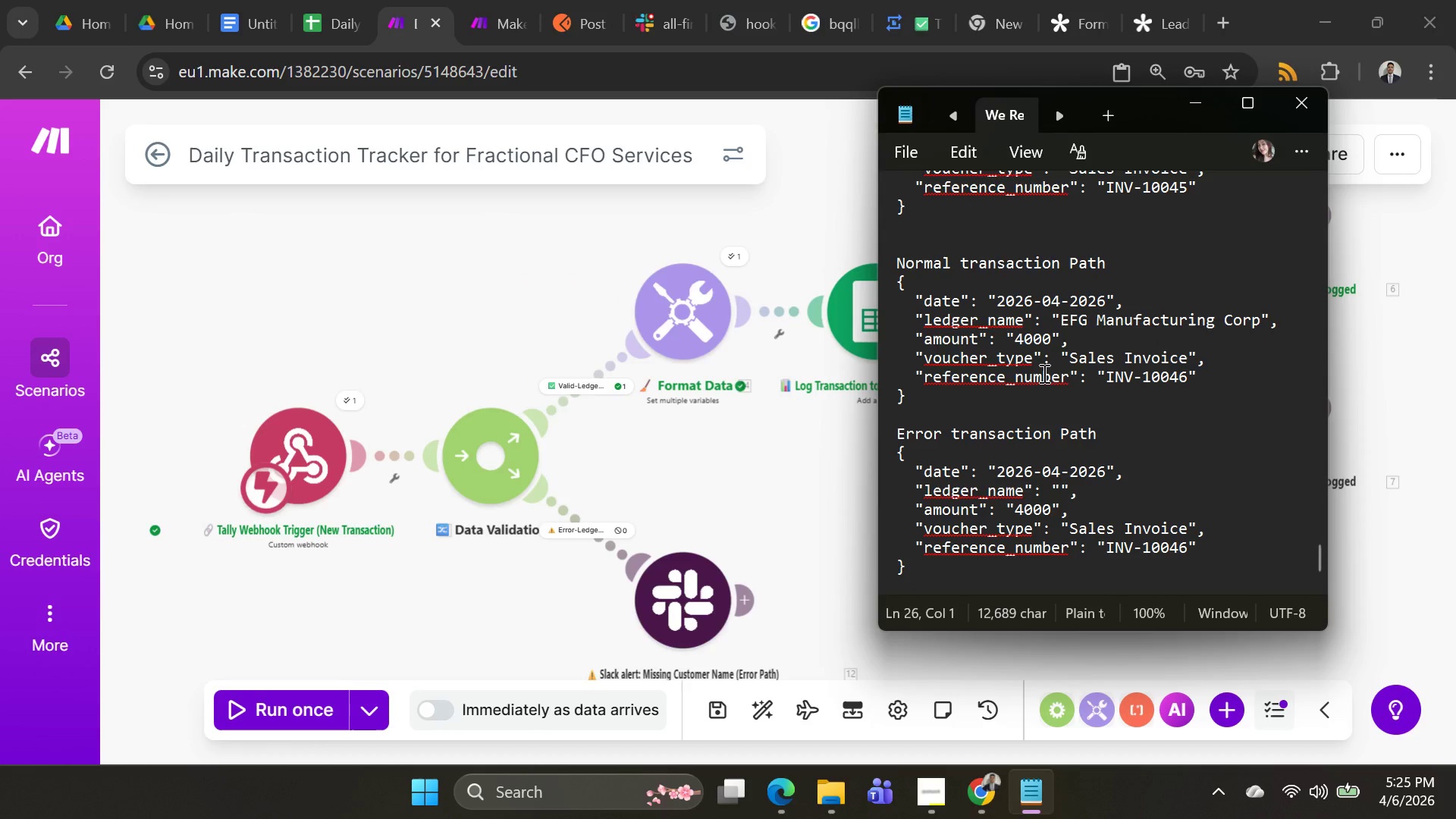 
key(Alt+AltLeft)
 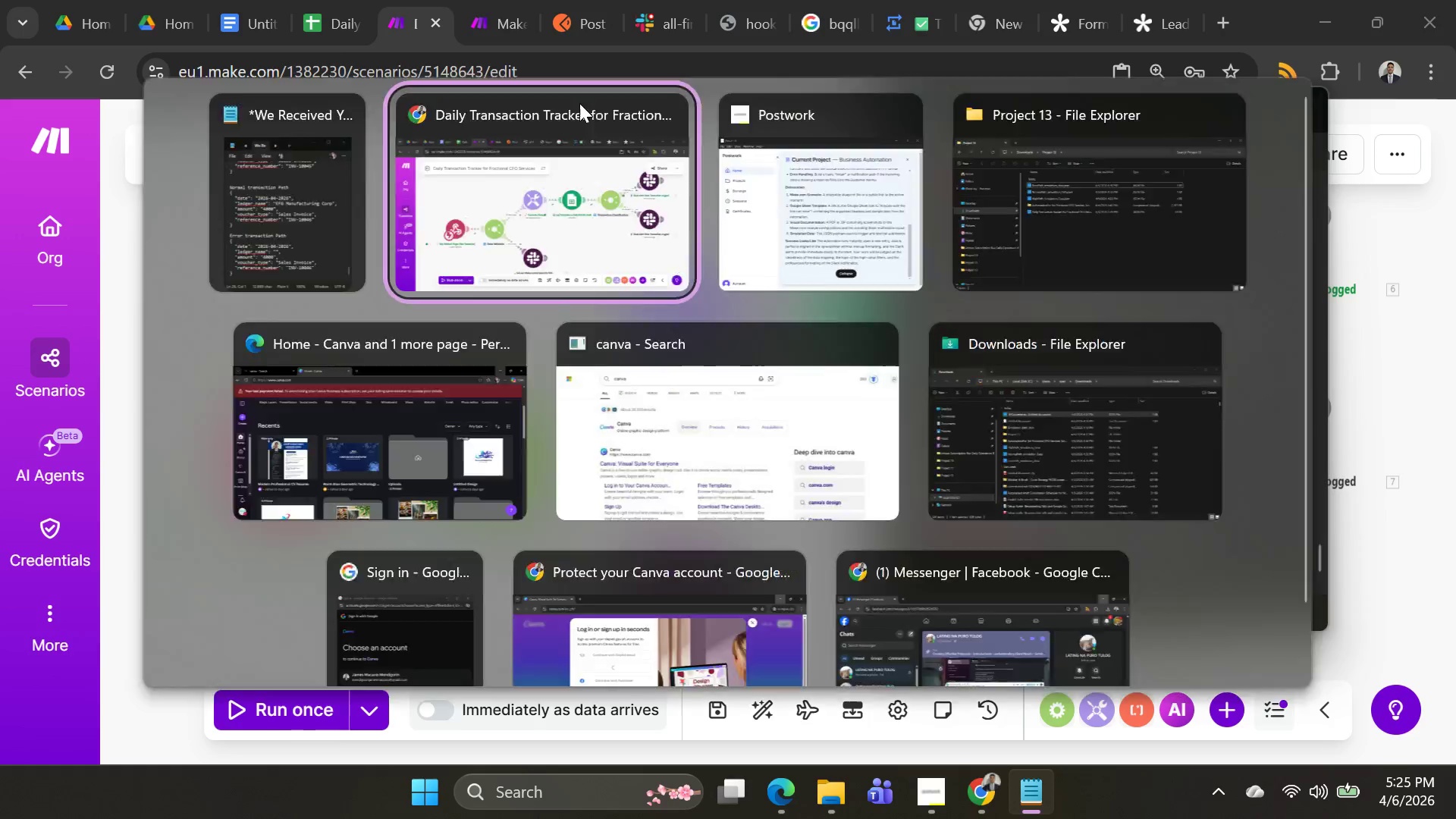 
key(Alt+Tab)
 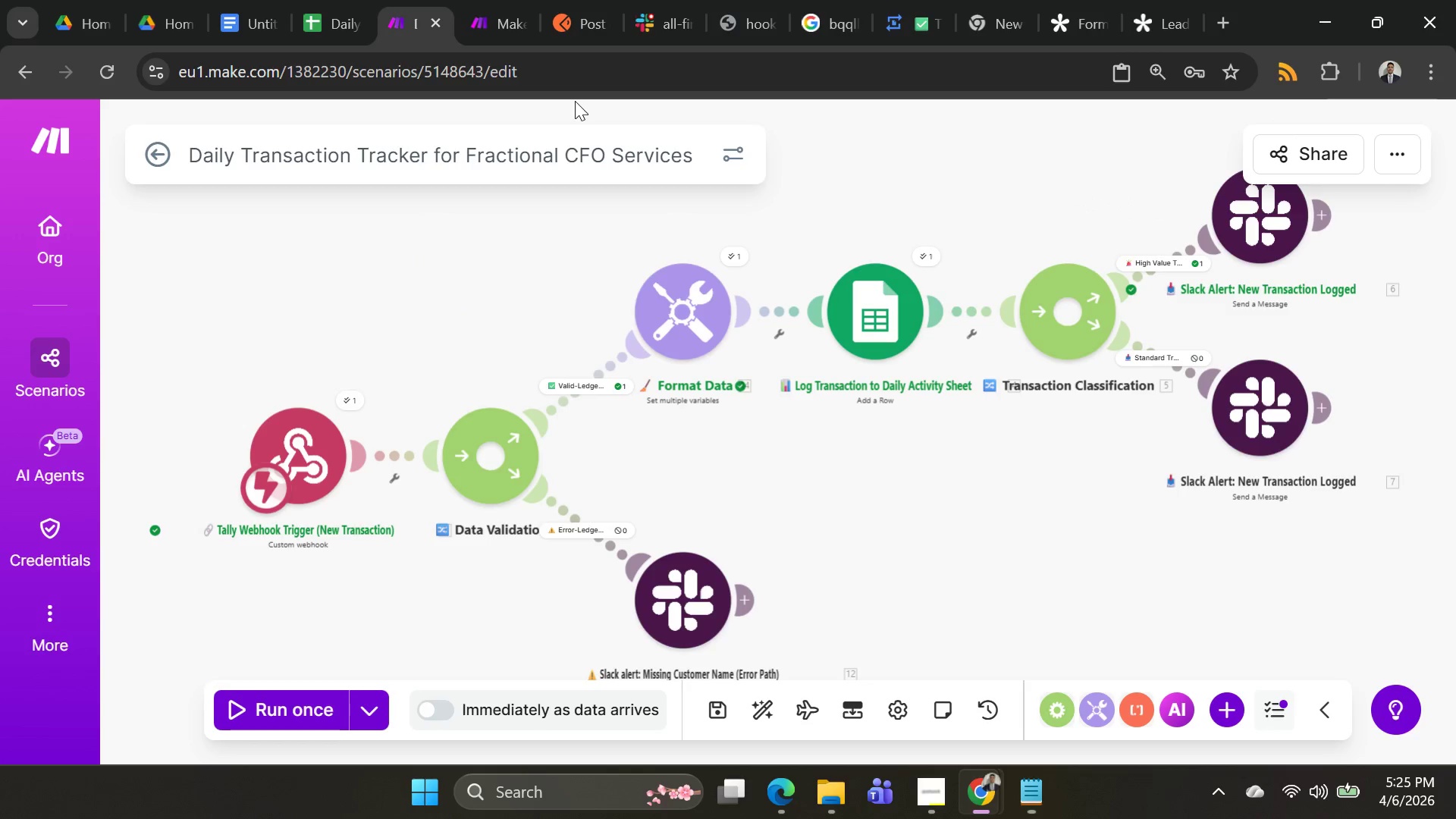 
key(Alt+AltLeft)
 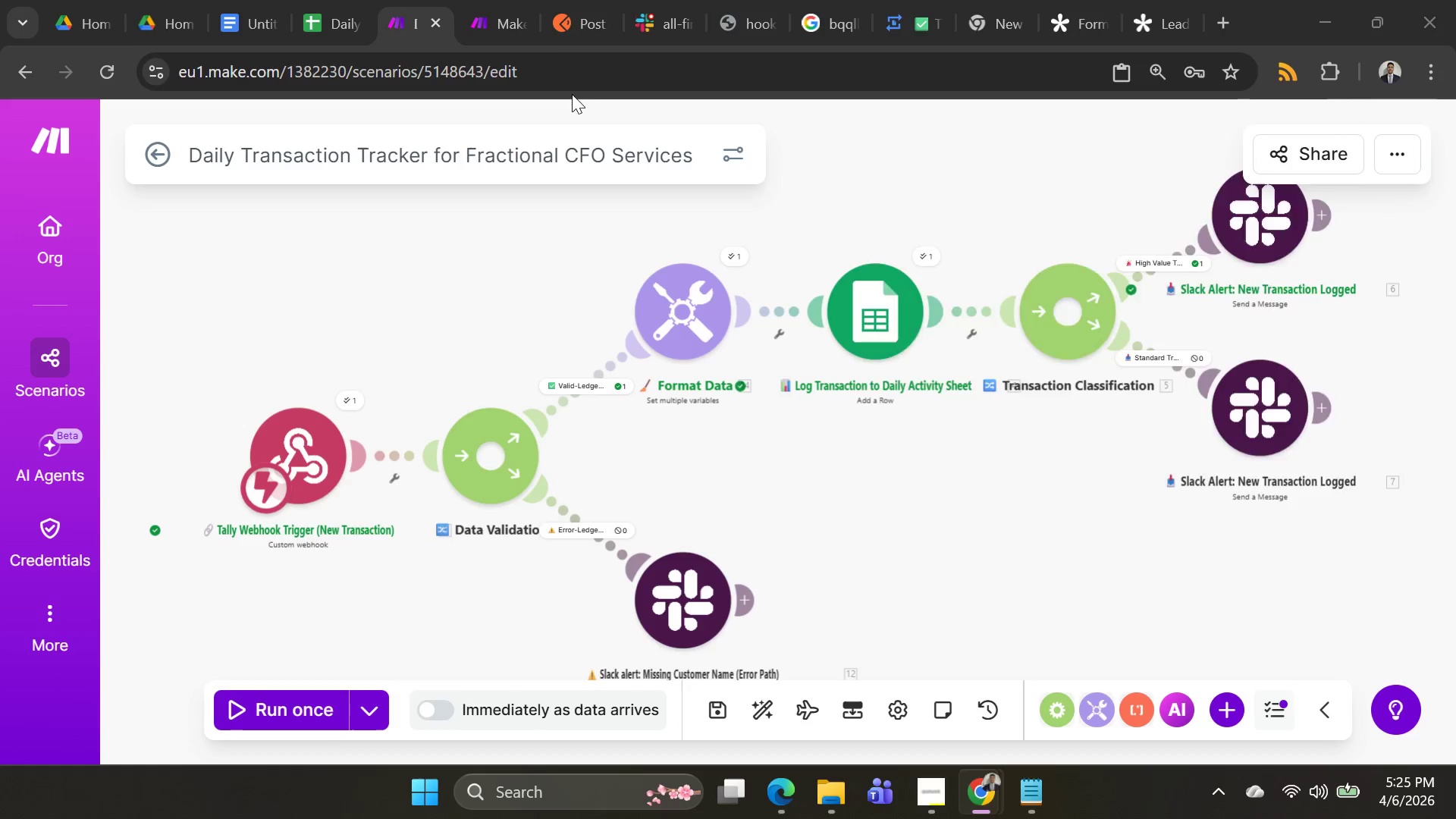 
key(Alt+Tab)
 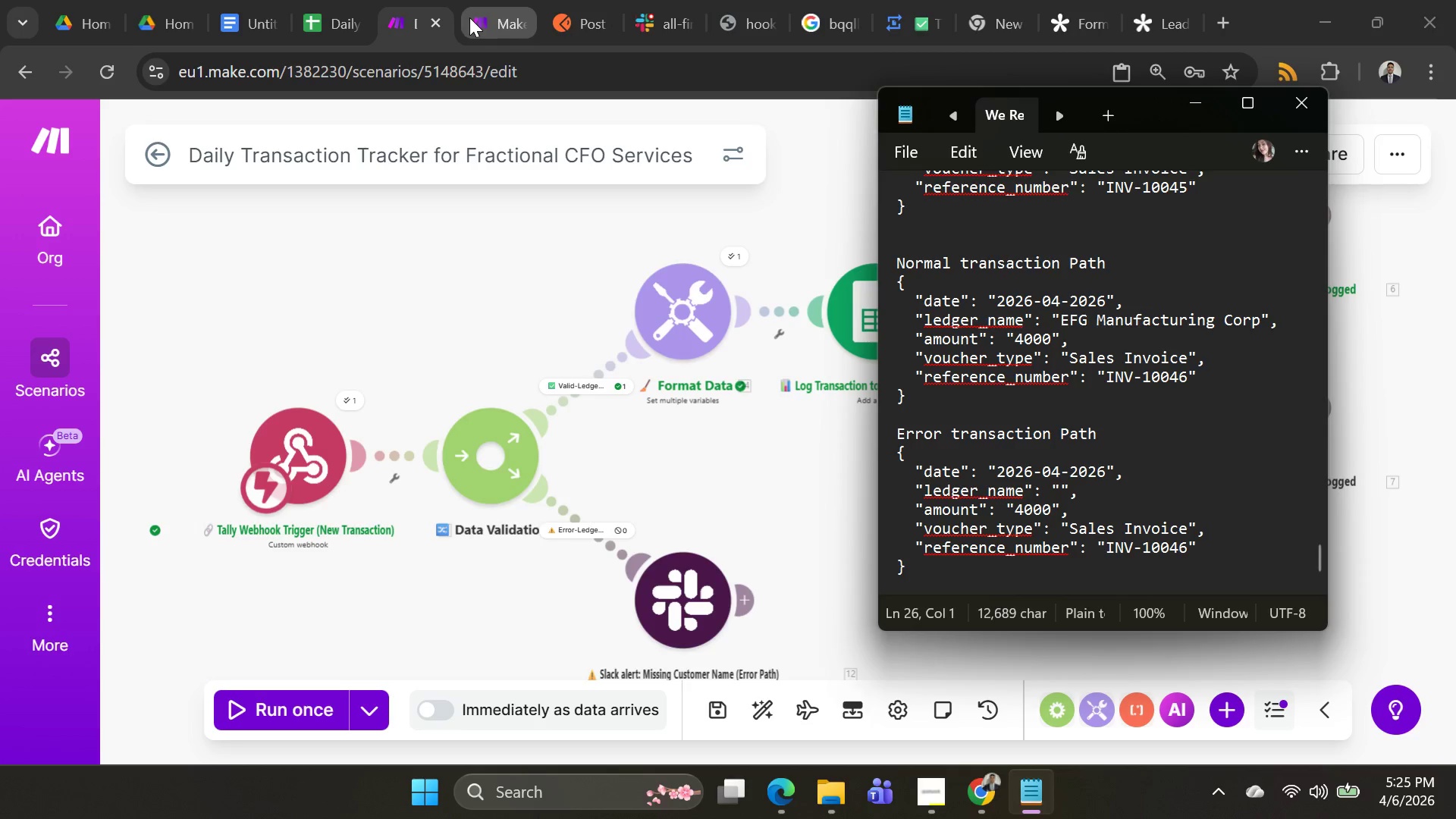 
left_click([469, 17])
 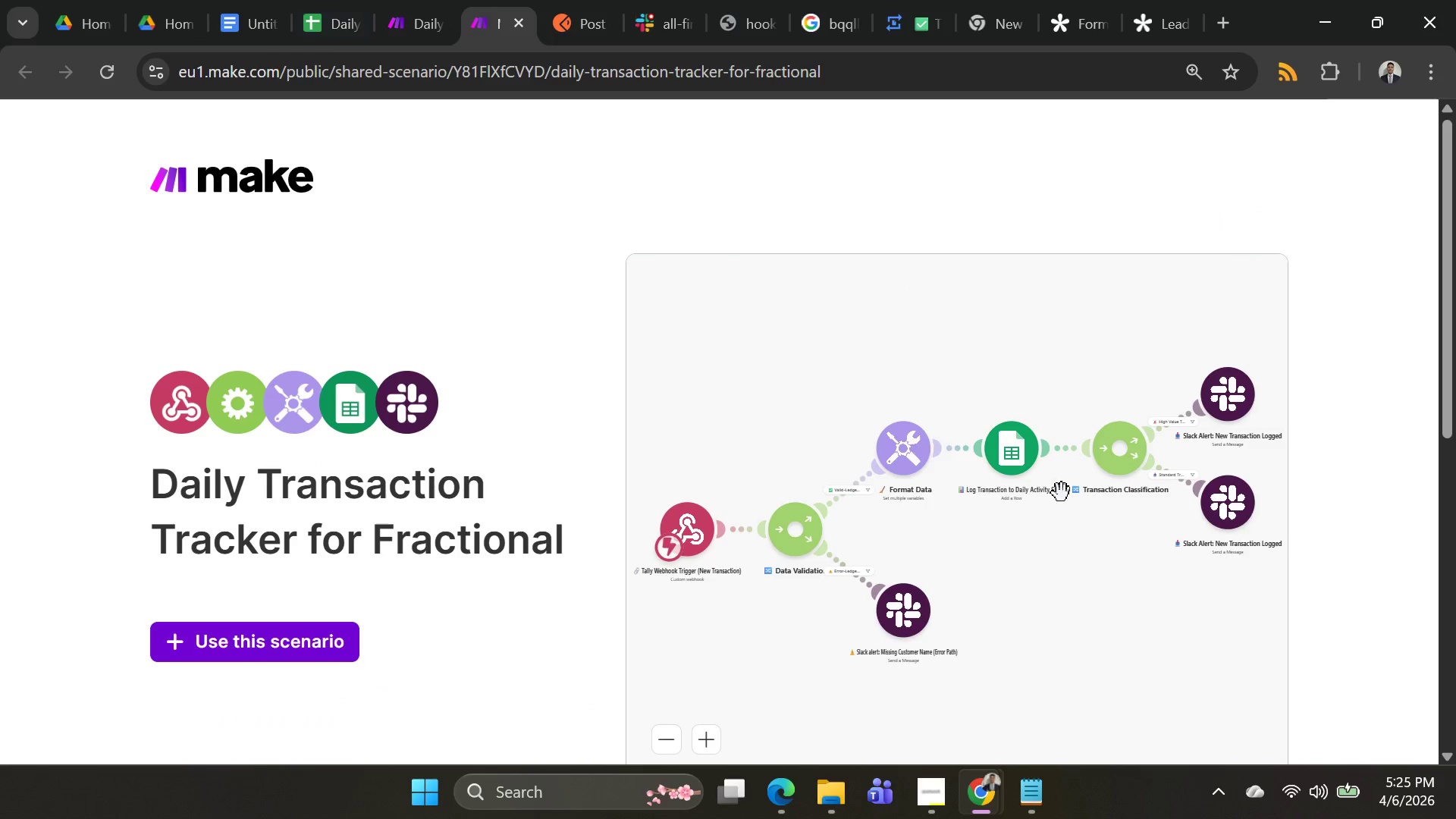 
key(Alt+AltLeft)
 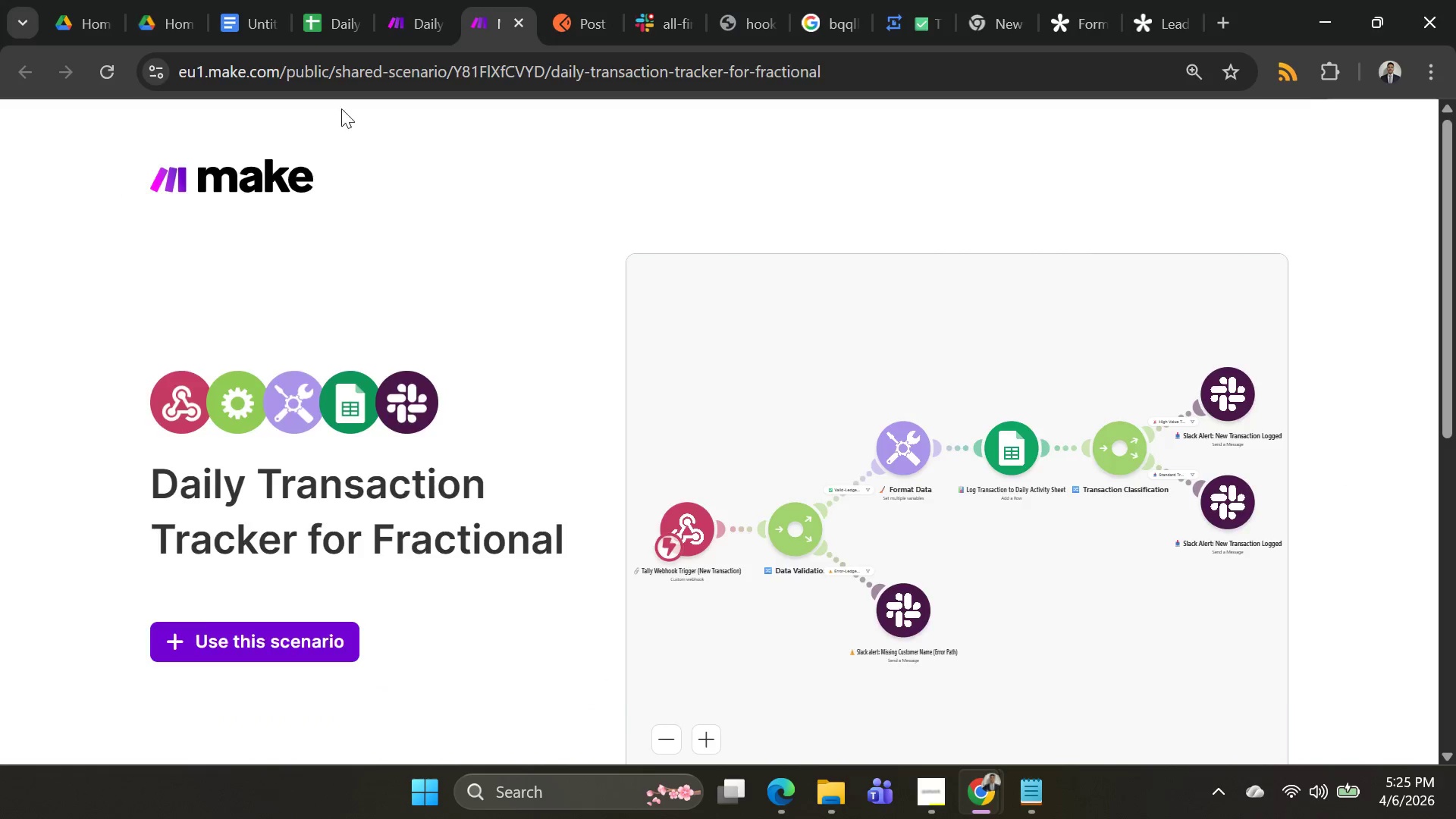 
key(Alt+Tab)
 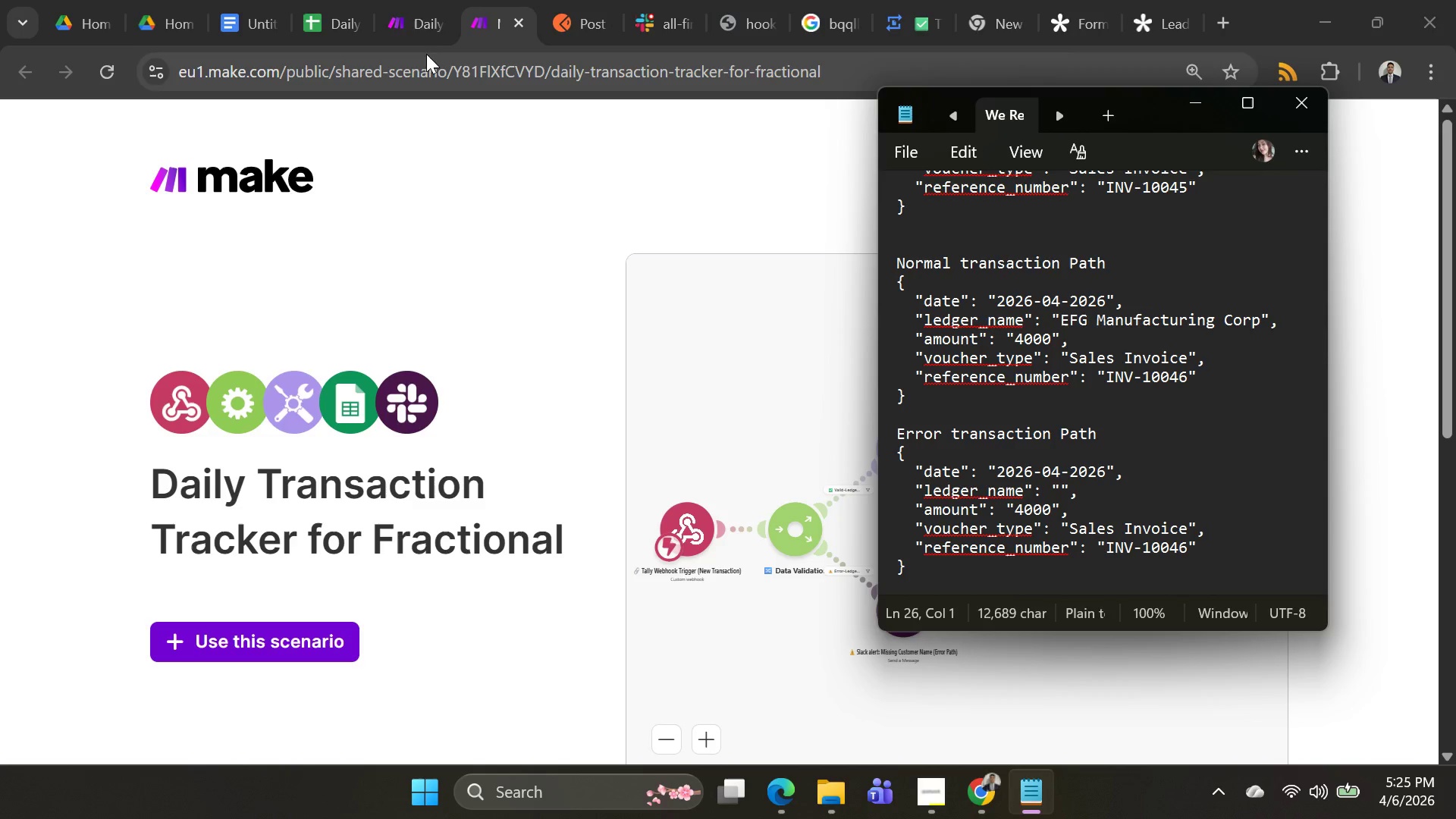 
left_click([415, 21])
 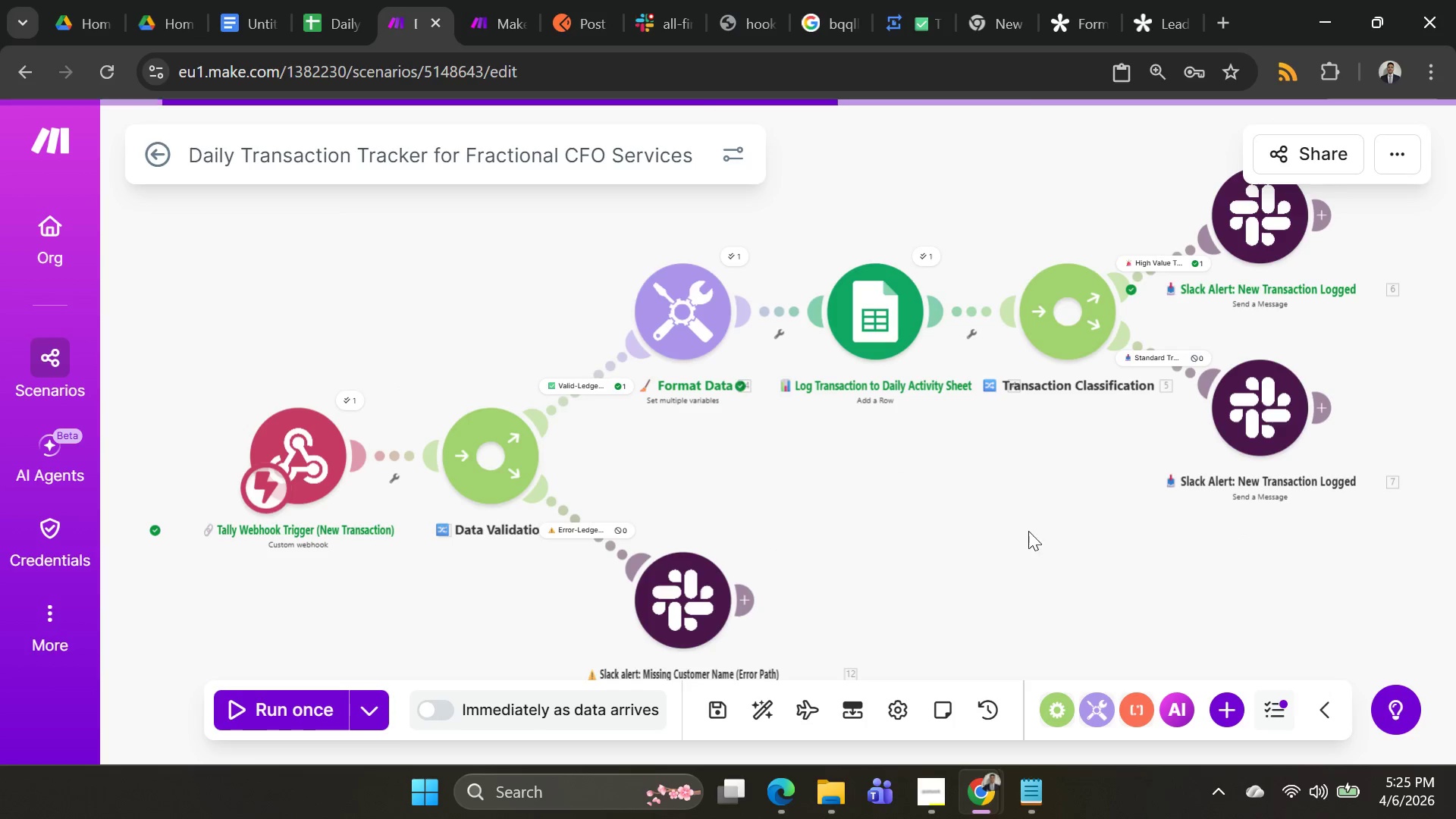 
scroll: coordinate [996, 504], scroll_direction: none, amount: 0.0
 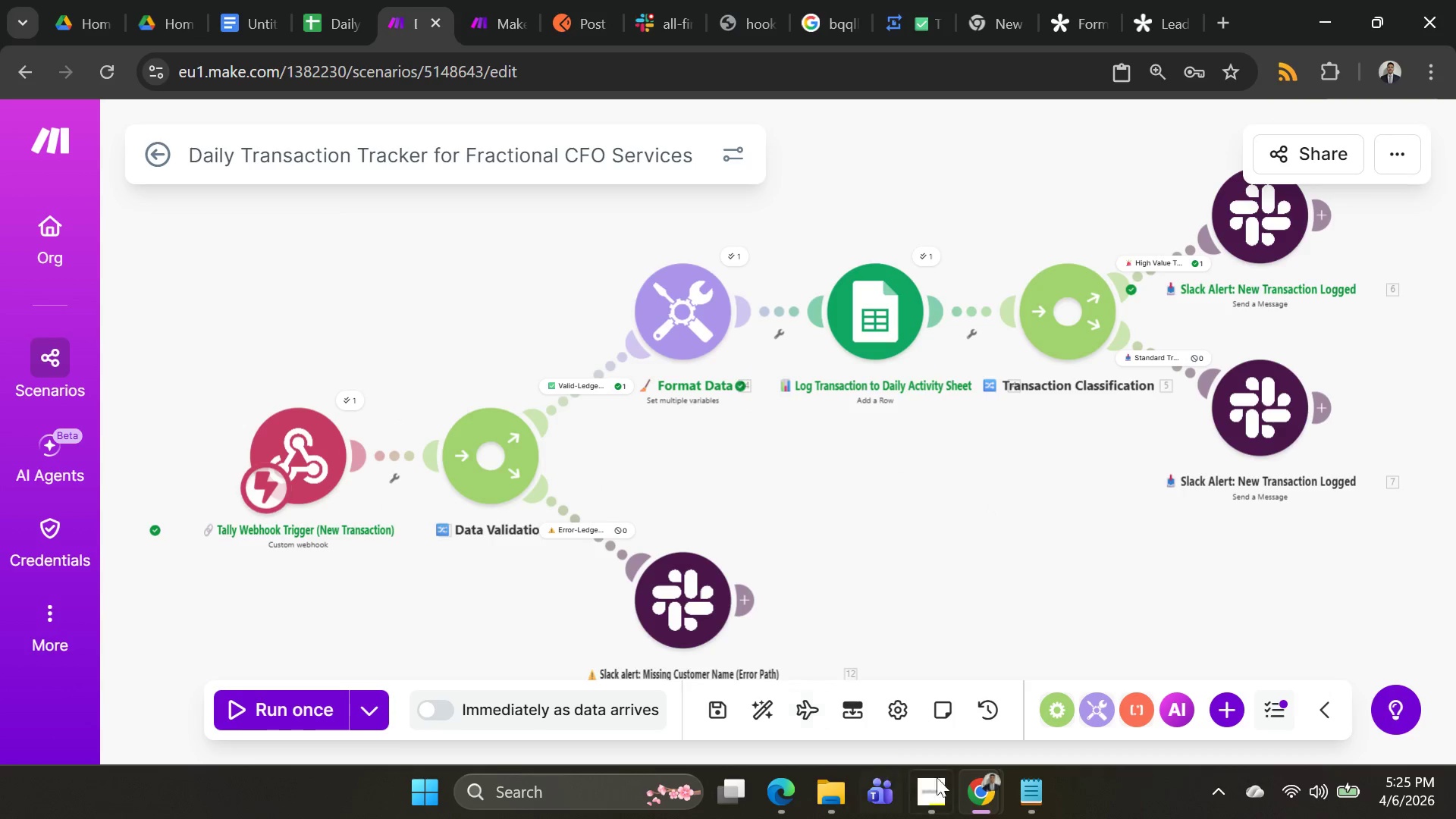 
left_click([1037, 797])
 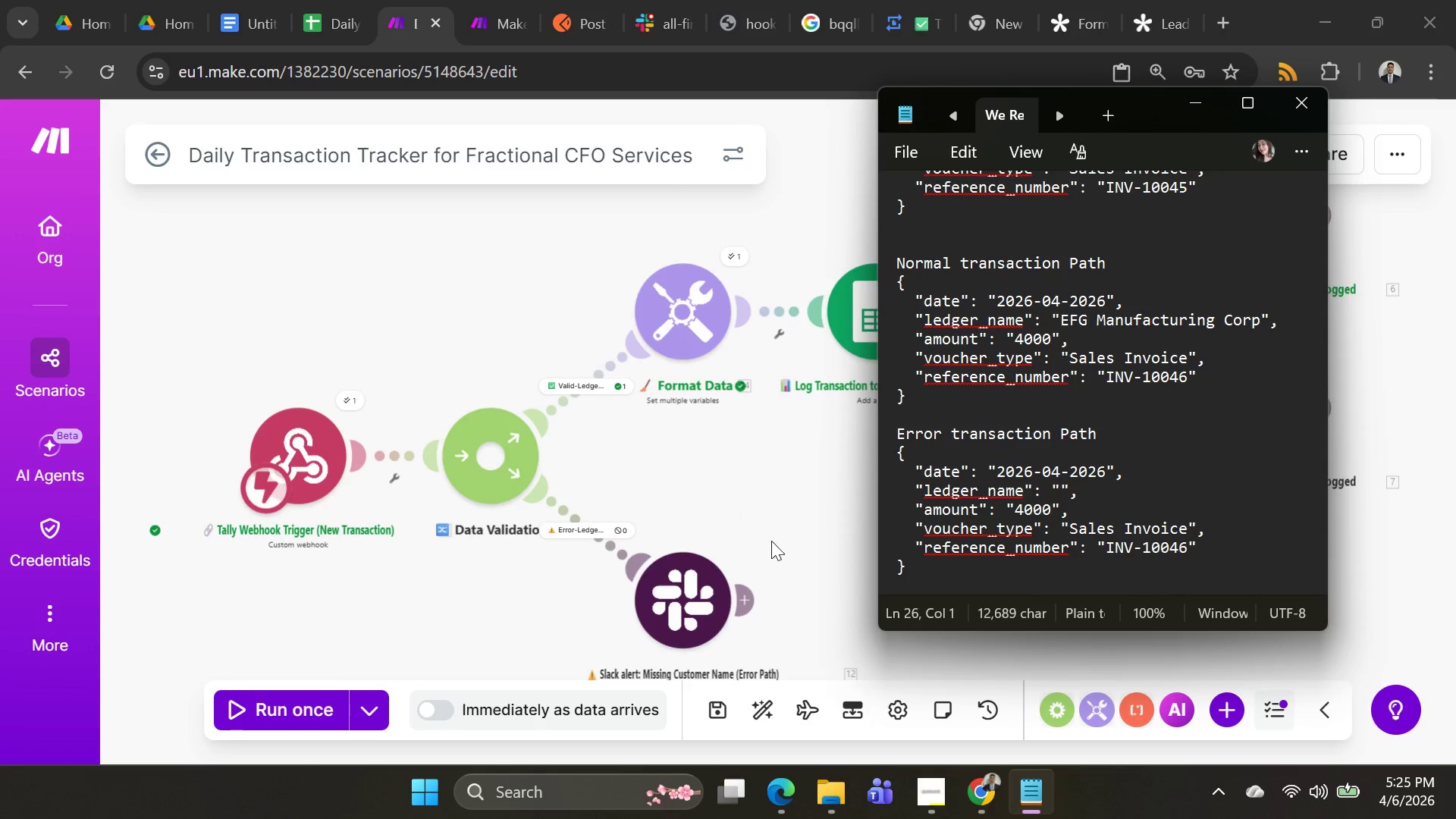 
key(Alt+AltLeft)
 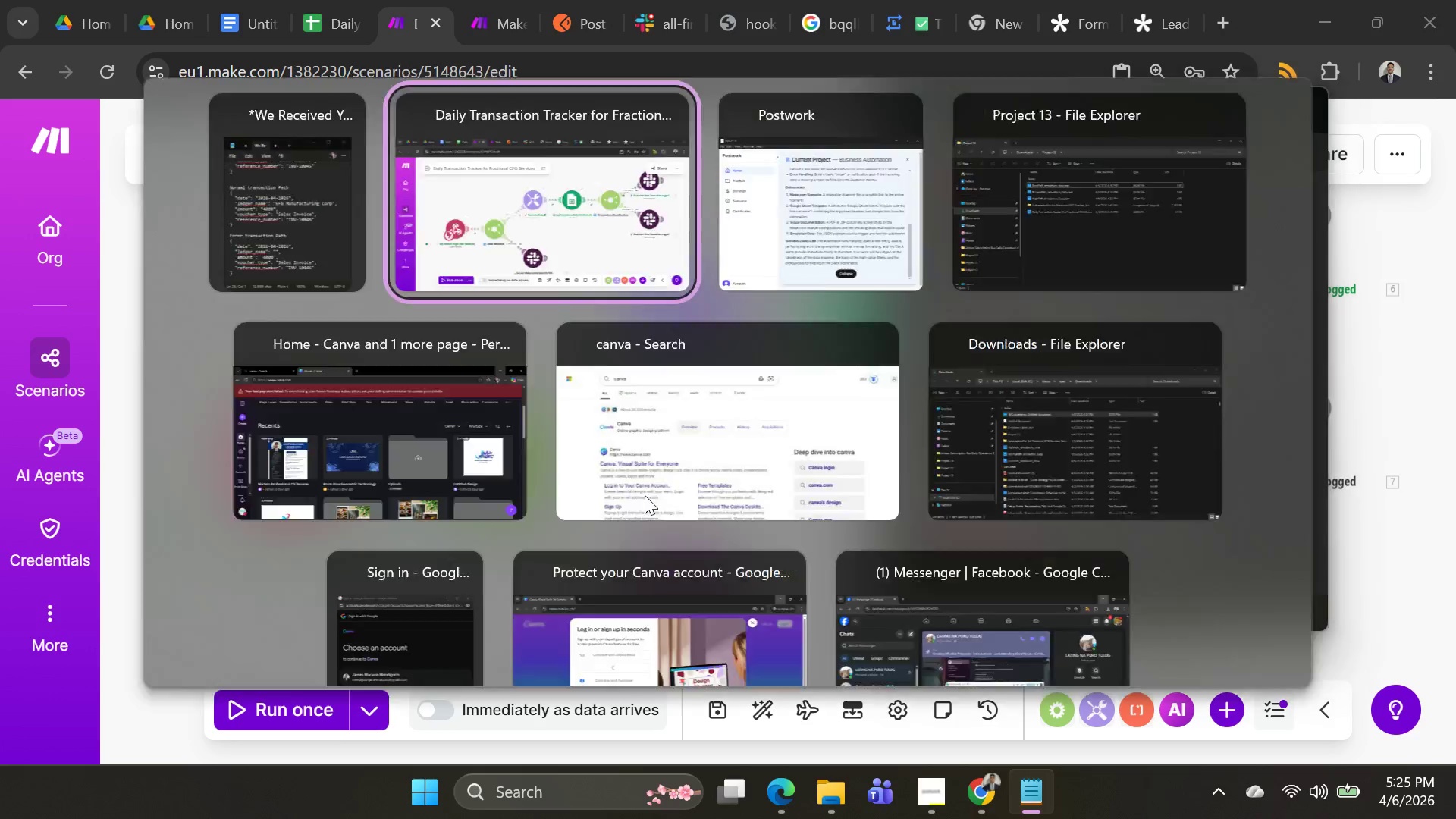 
key(Alt+Tab)
 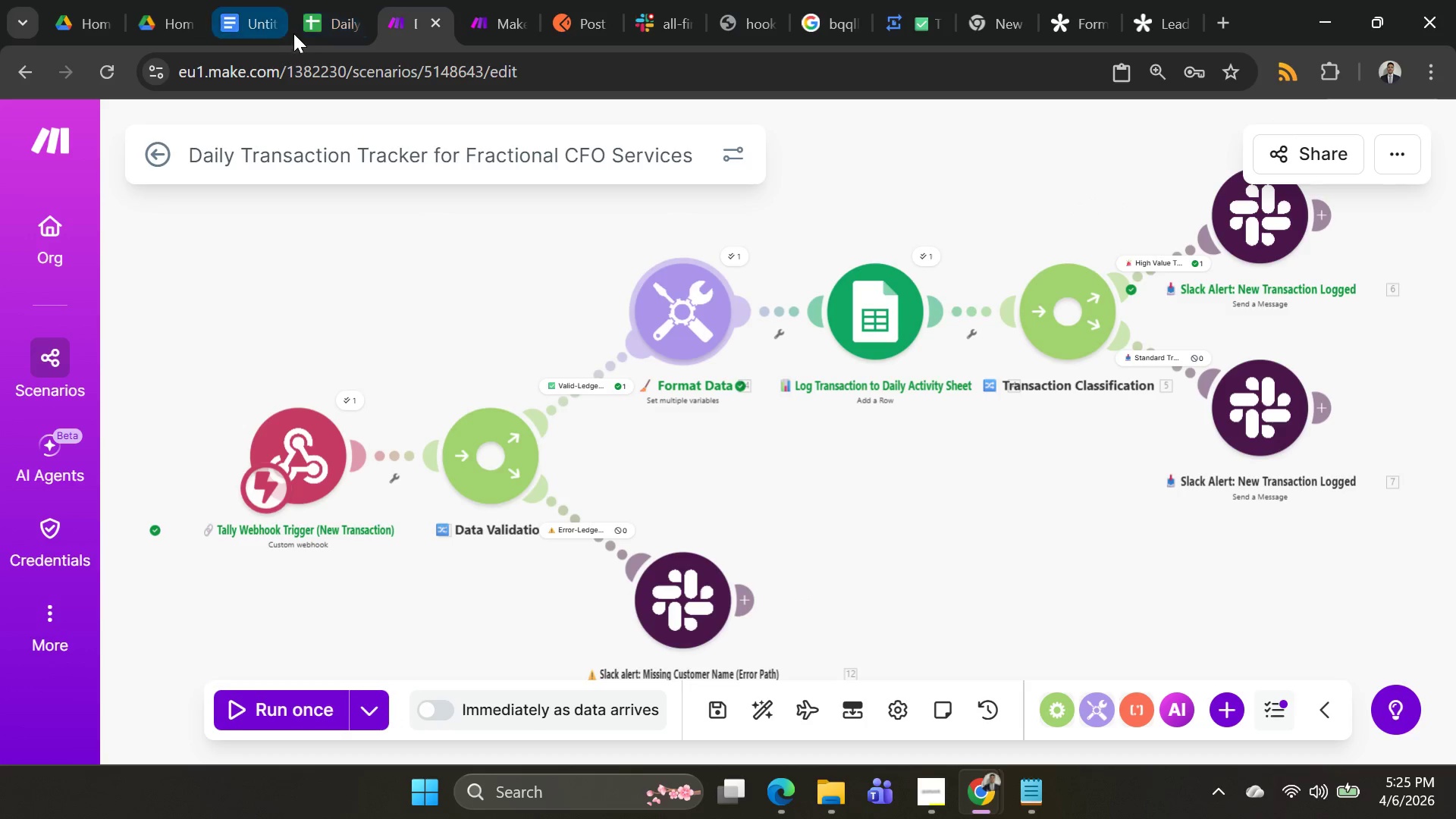 
left_click([240, 23])
 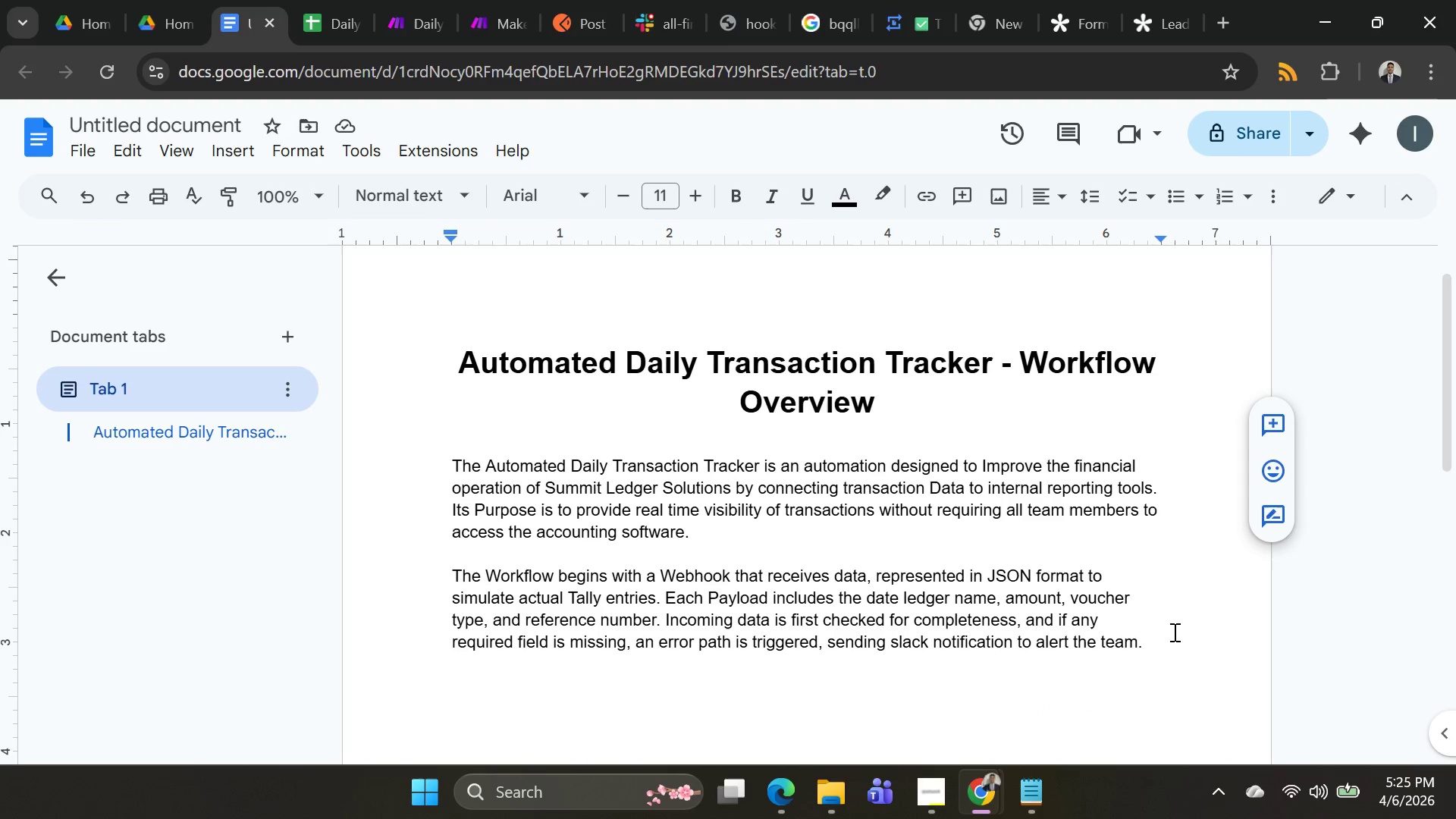 
left_click([1173, 632])
 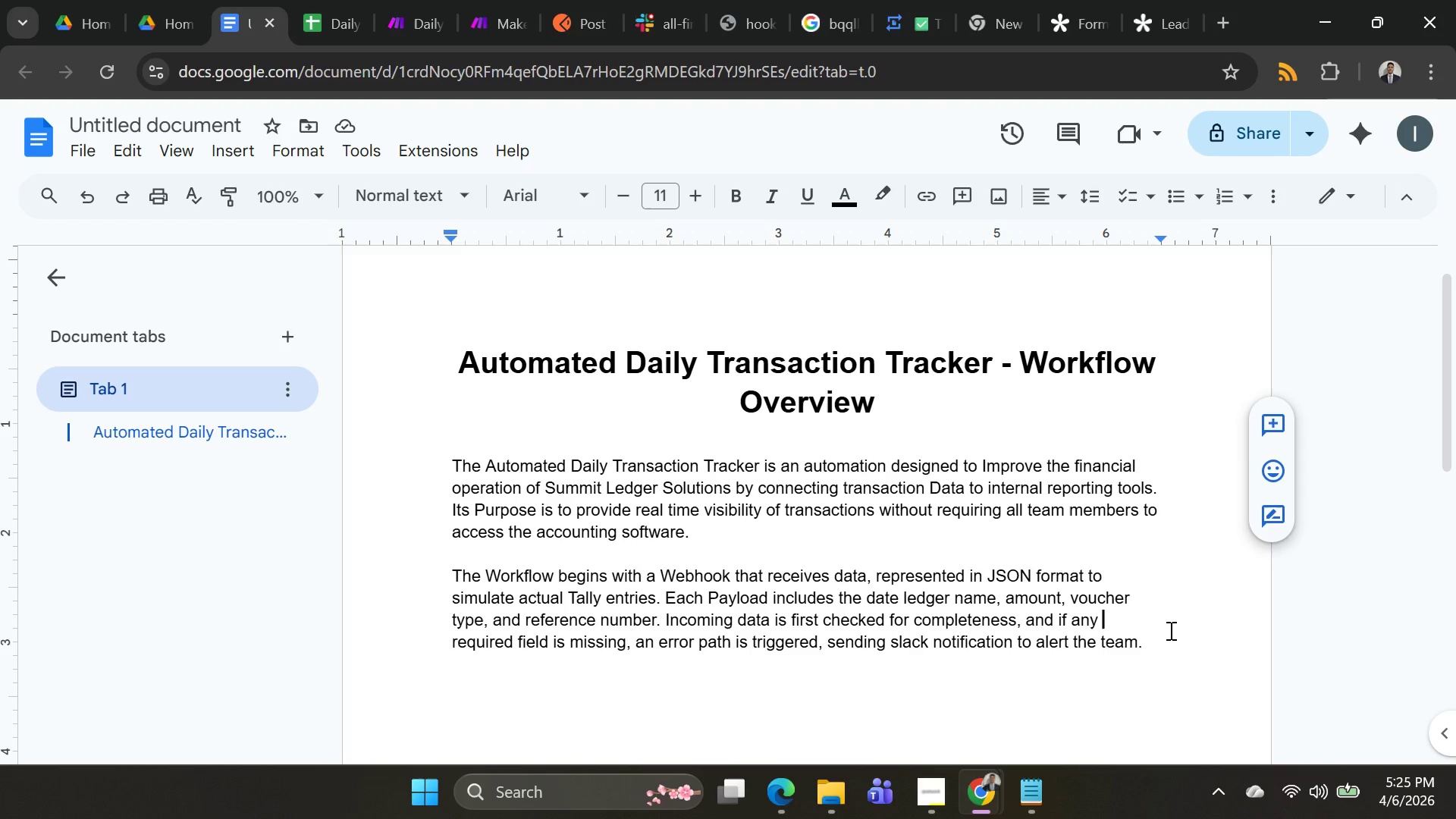 
left_click([1166, 641])
 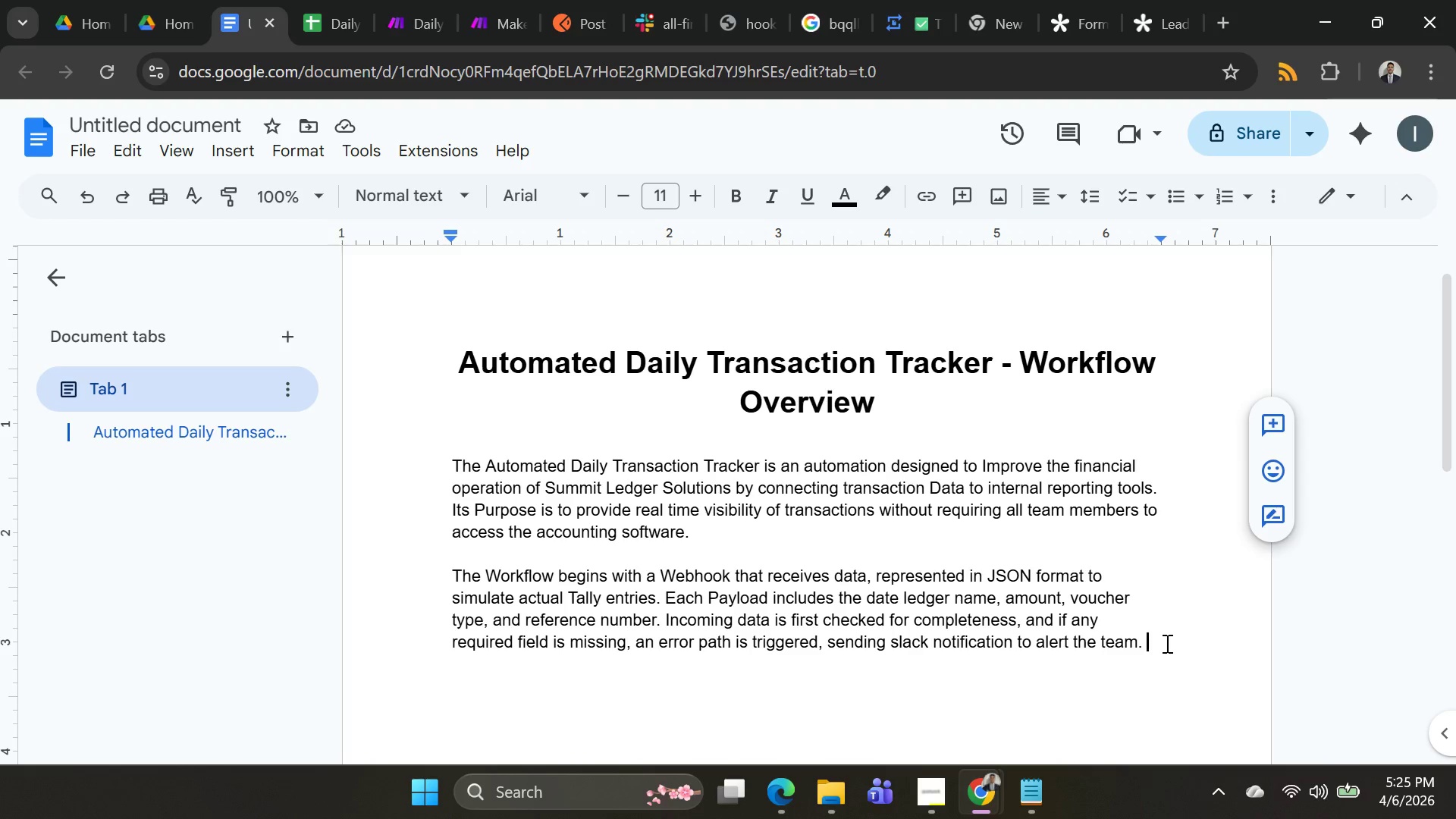 
key(Backspace)
 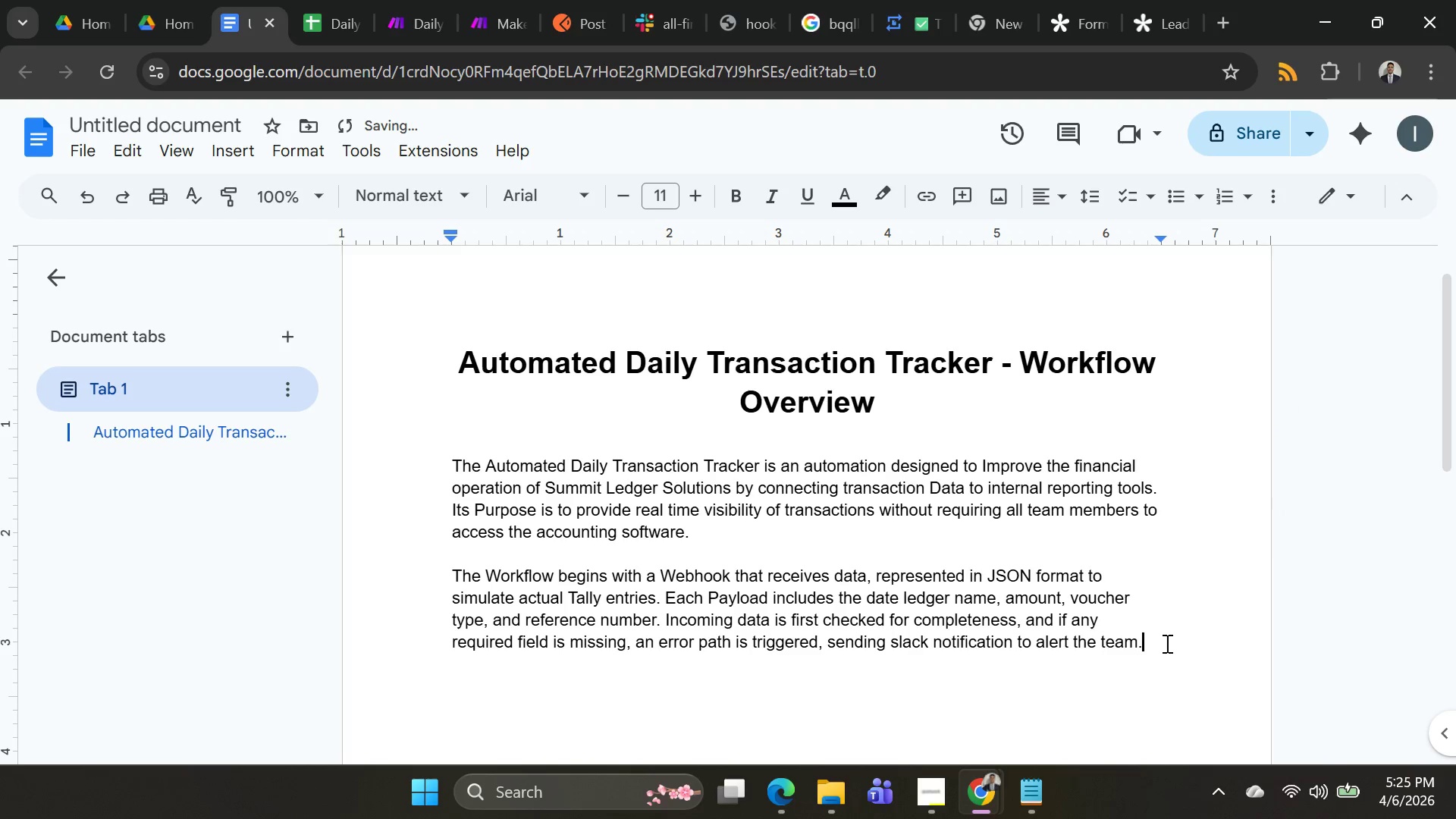 
key(Shift+Enter)
 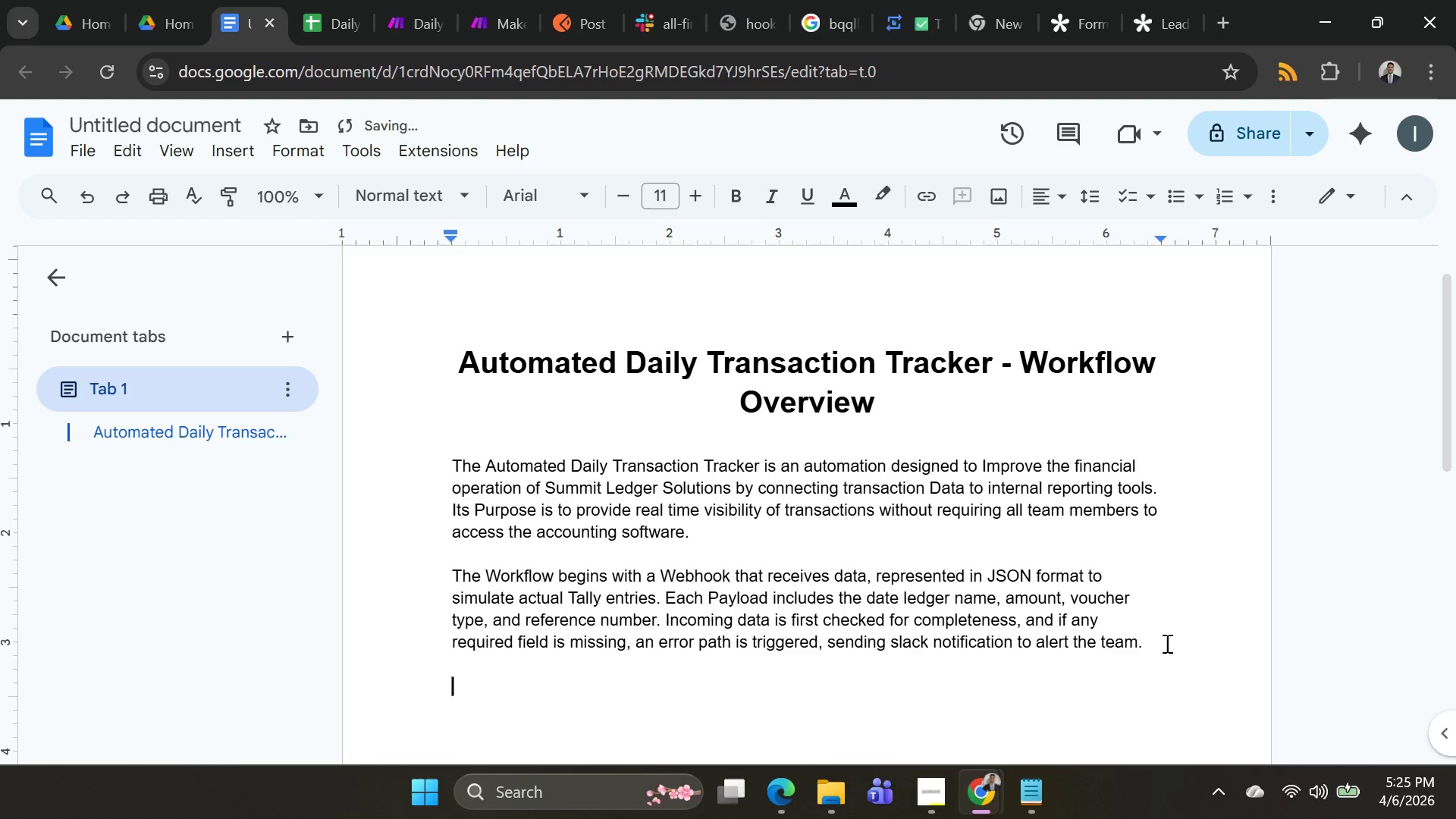 
key(Shift+Enter)
 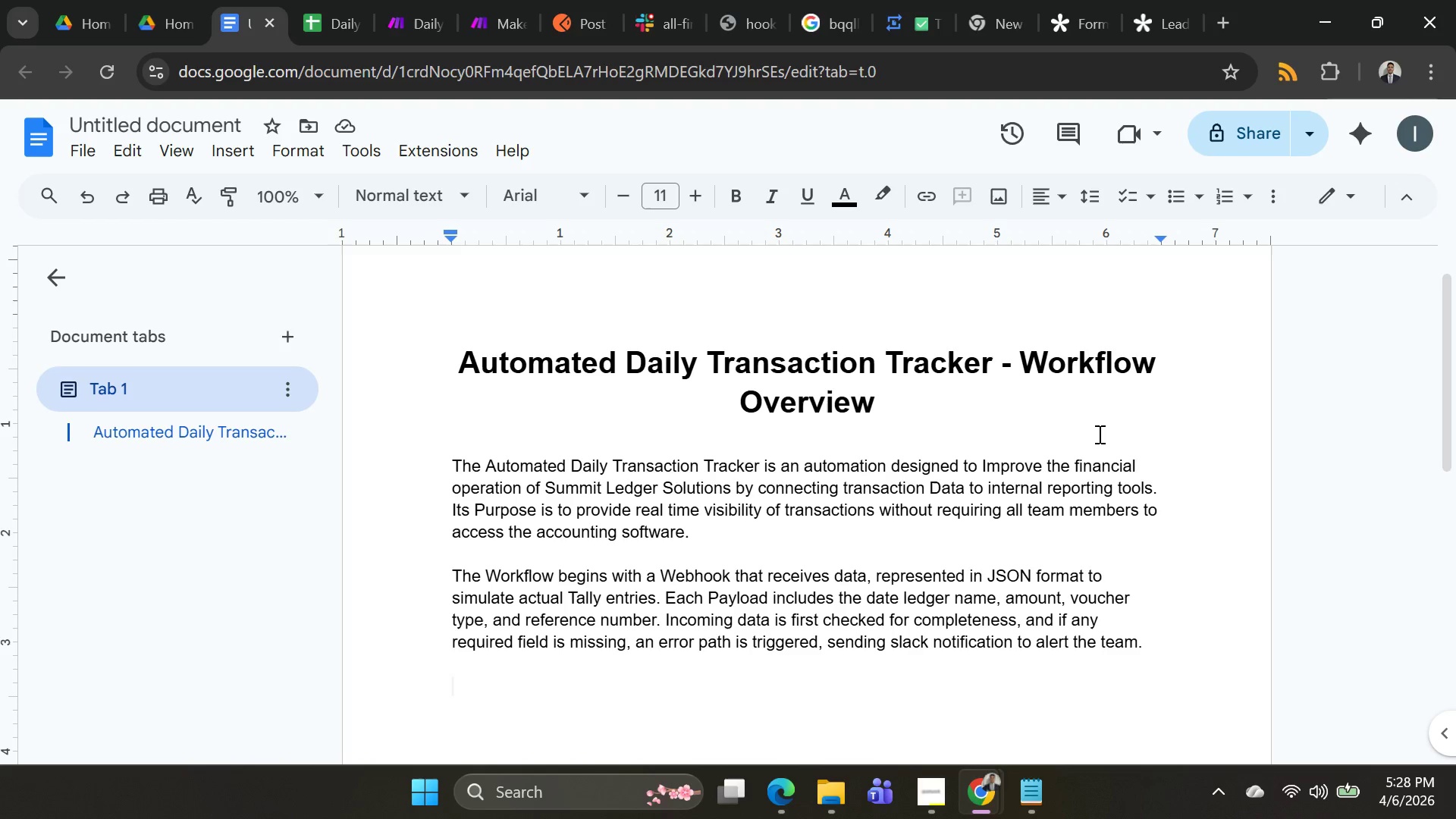 
wait(151.77)
 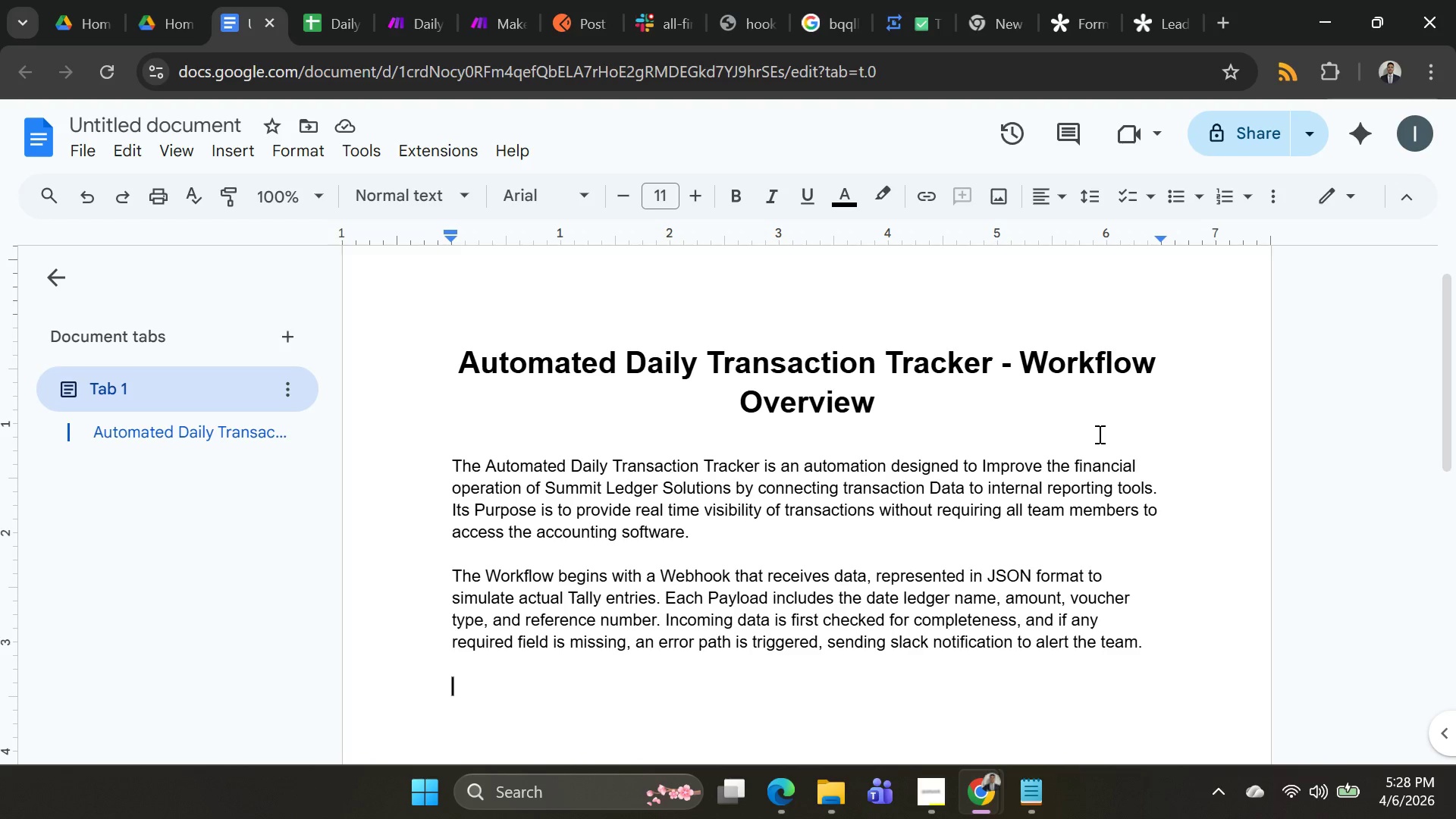 
type(For ac)
key(Backspace)
key(Backspace)
type(valid trasactions, data is sentt)
key(Backspace)
type( to a google)
key(Backspace)
key(Backspace)
key(Backspace)
key(Backspace)
key(Backspace)
key(Backspace)
type(Google sheet )
key(Backspace)
type( called )
key(Backspace)
type( "Daily Activity Log," where is)
key(Backspace)
key(Backspace)
type(it is automatically formatted-dates in mm)
key(Backspace)
key(Backspace)
type(MM/DD/YYYY and amo)
 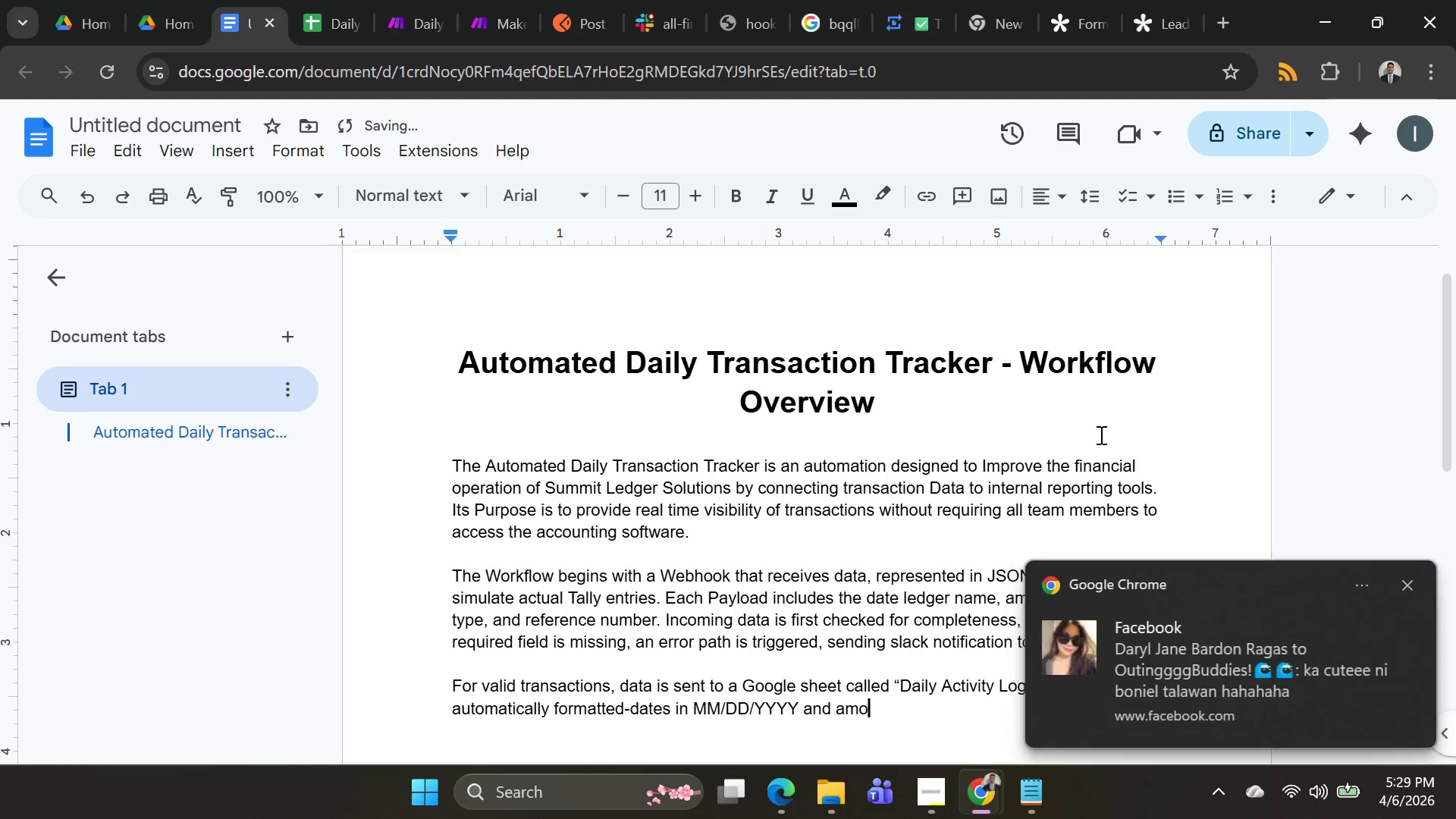 
wait(5.06)
 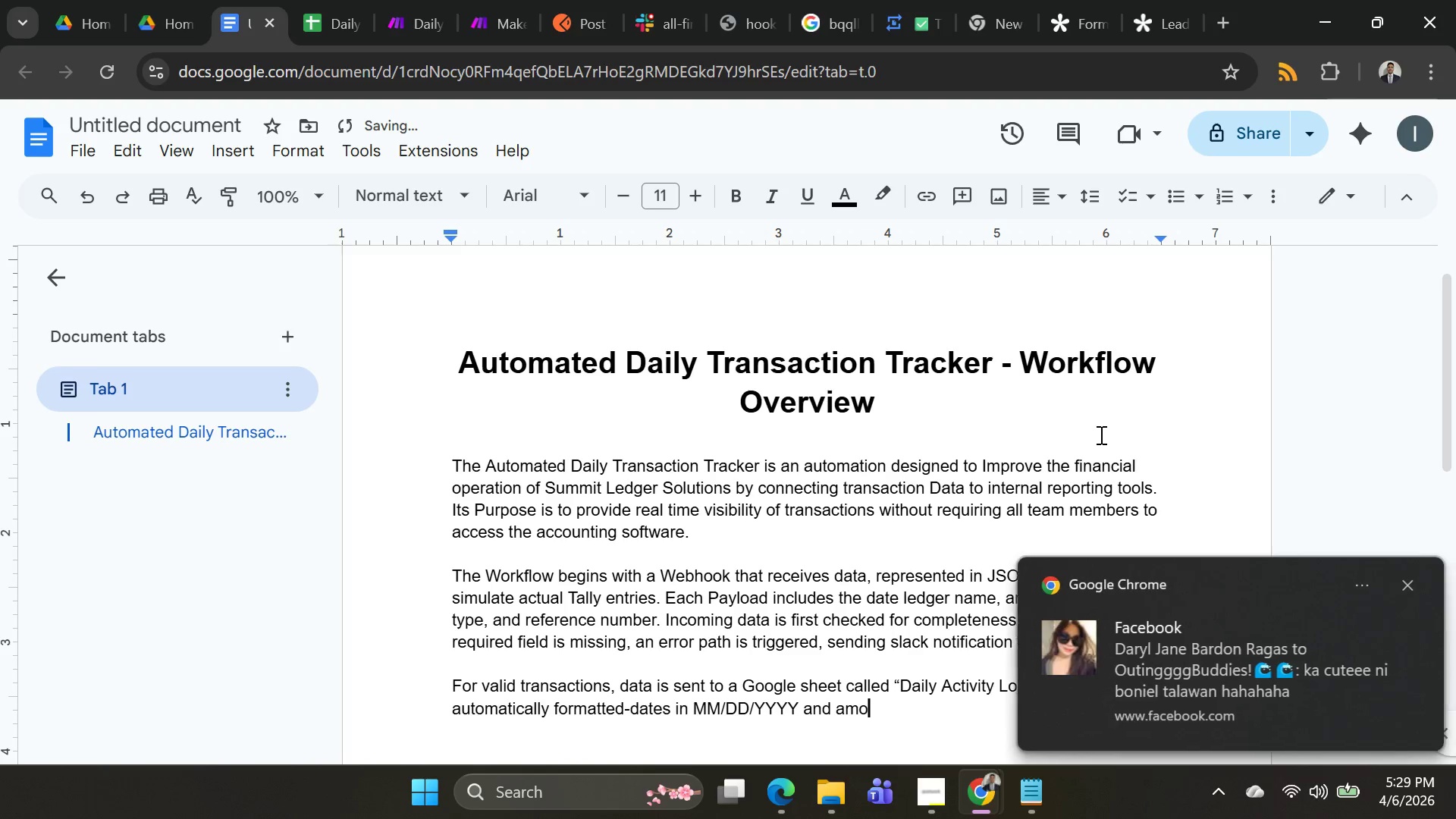 
type(unts as ne)
key(Backspace)
type(umeric vale)
key(Backspace)
type(ues. This ensures an )
key(Backspace)
key(Backspace)
type( clean )
 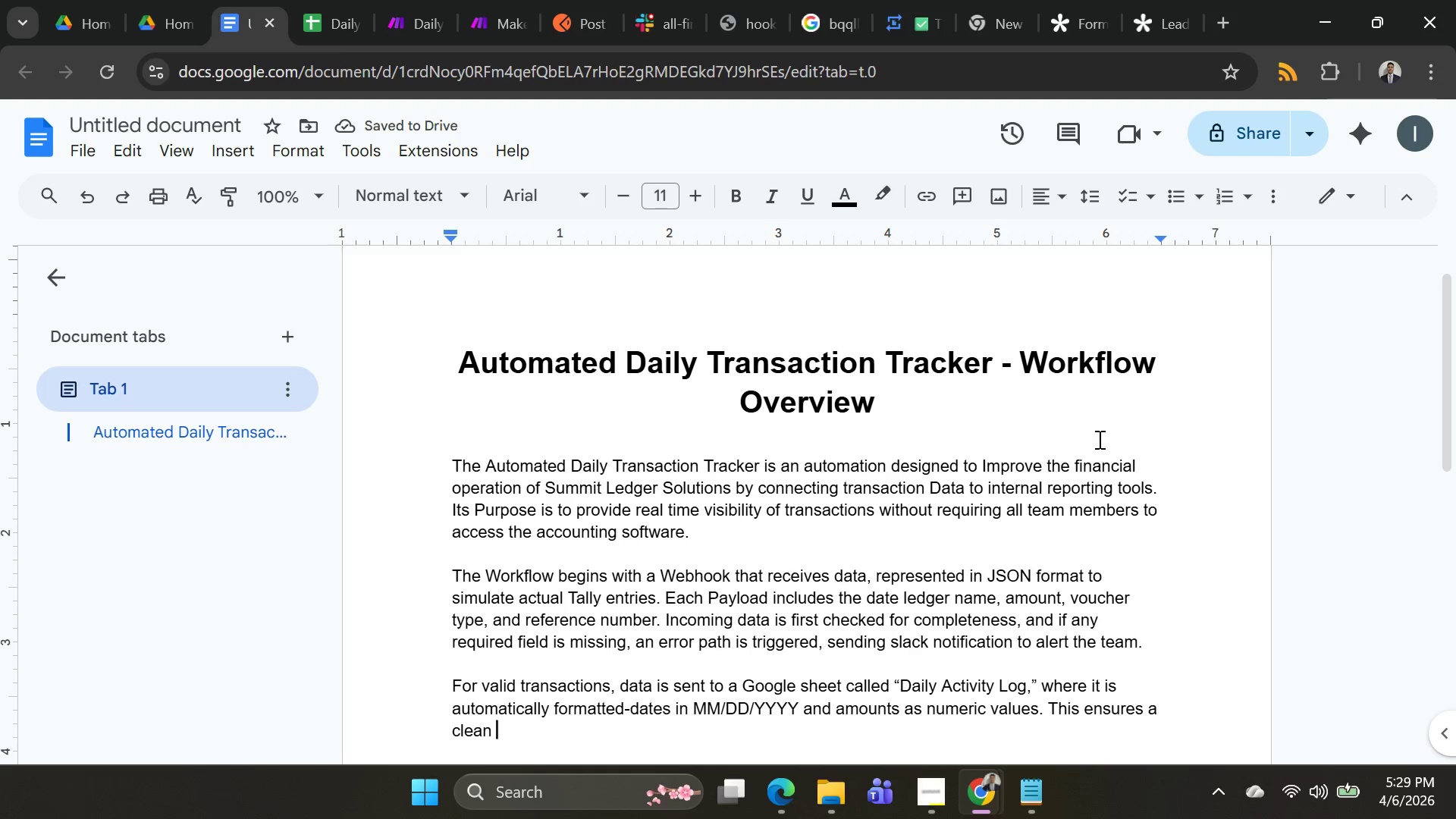 
key(Backspace)
type(, en)
key(Backspace)
key(Backspace)
type(centralized )
 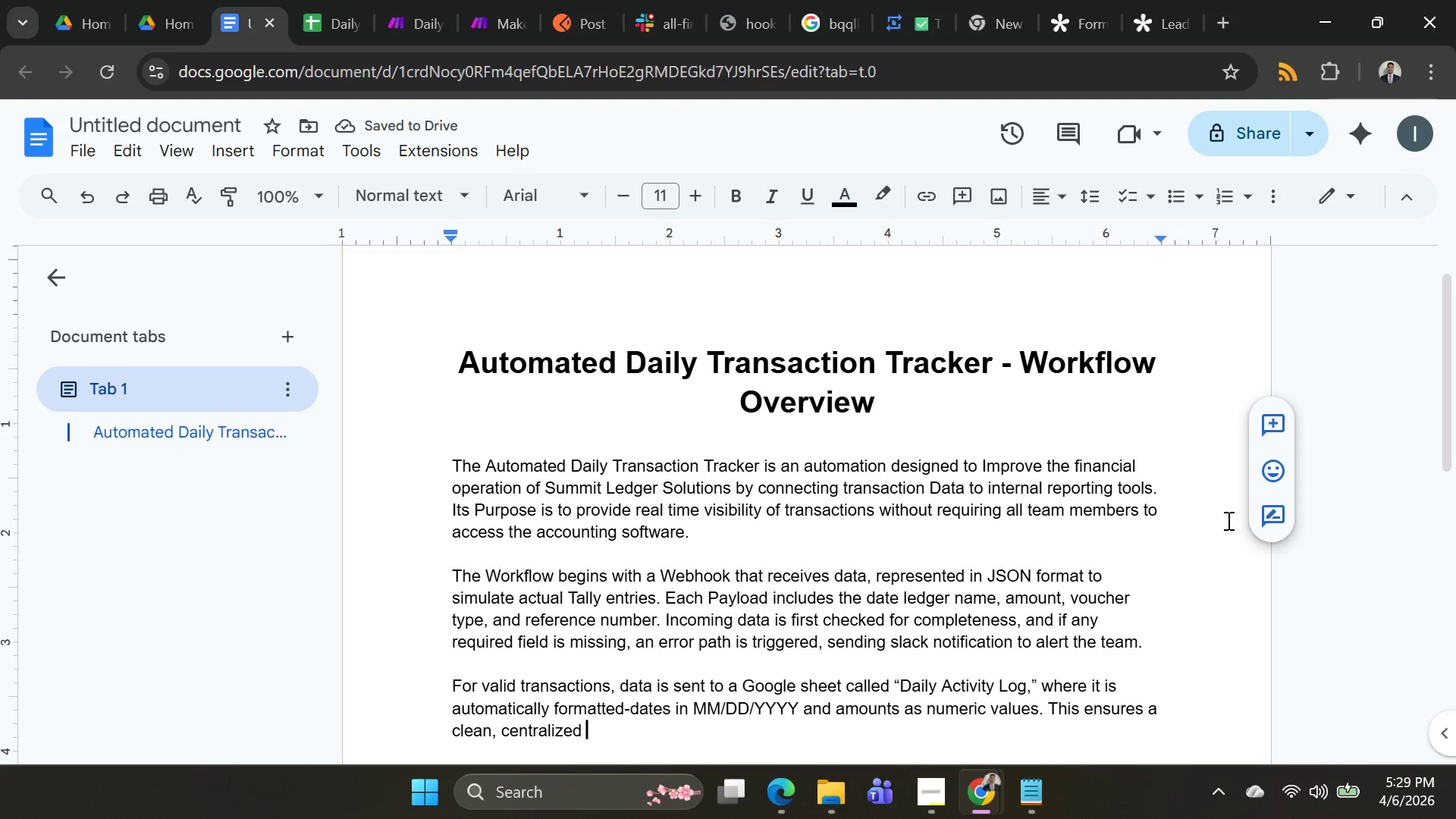 
type(record of all daily financial activite)
key(Backspace)
type(ies)
 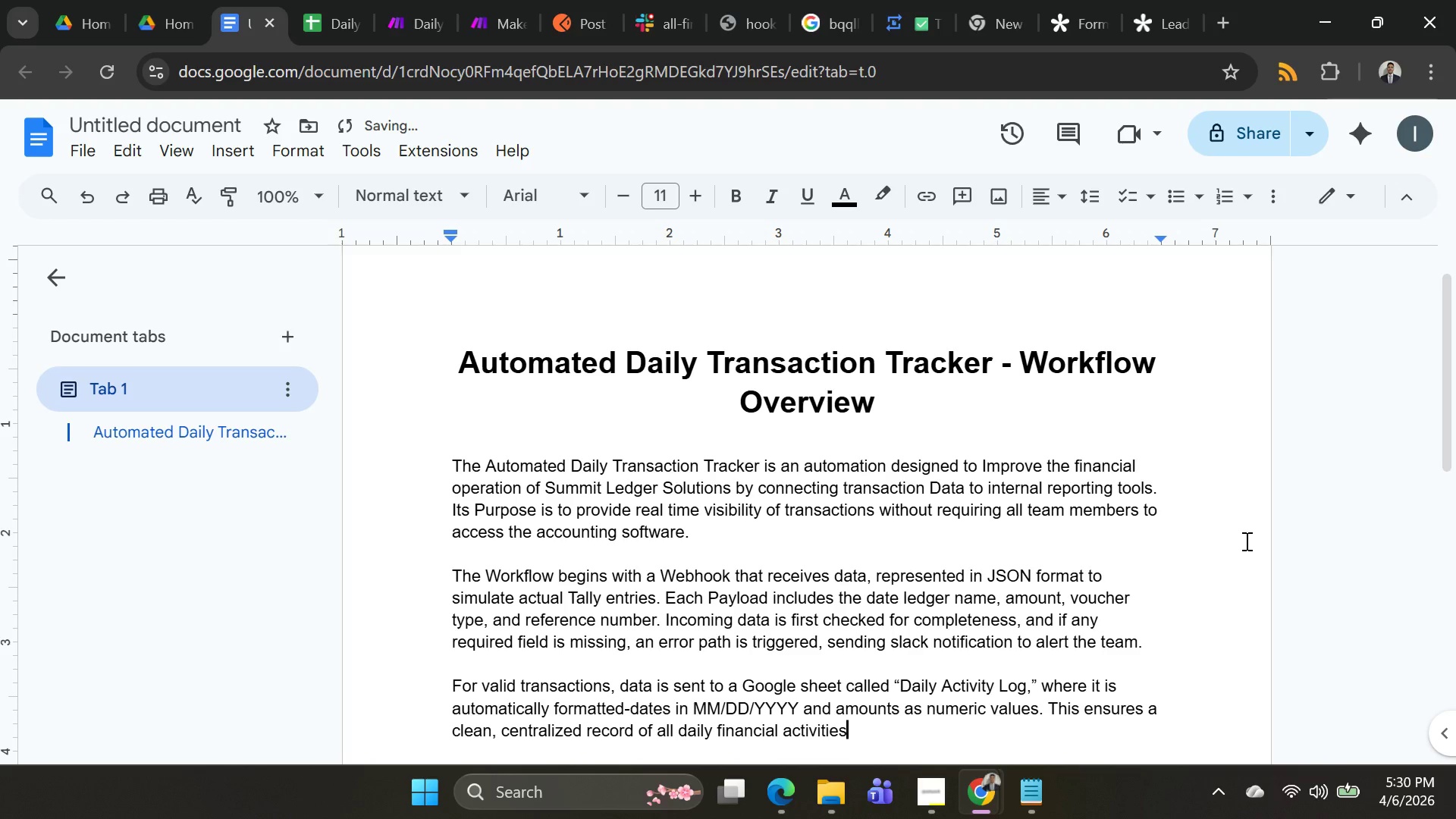 
key(Alt+AltLeft)
 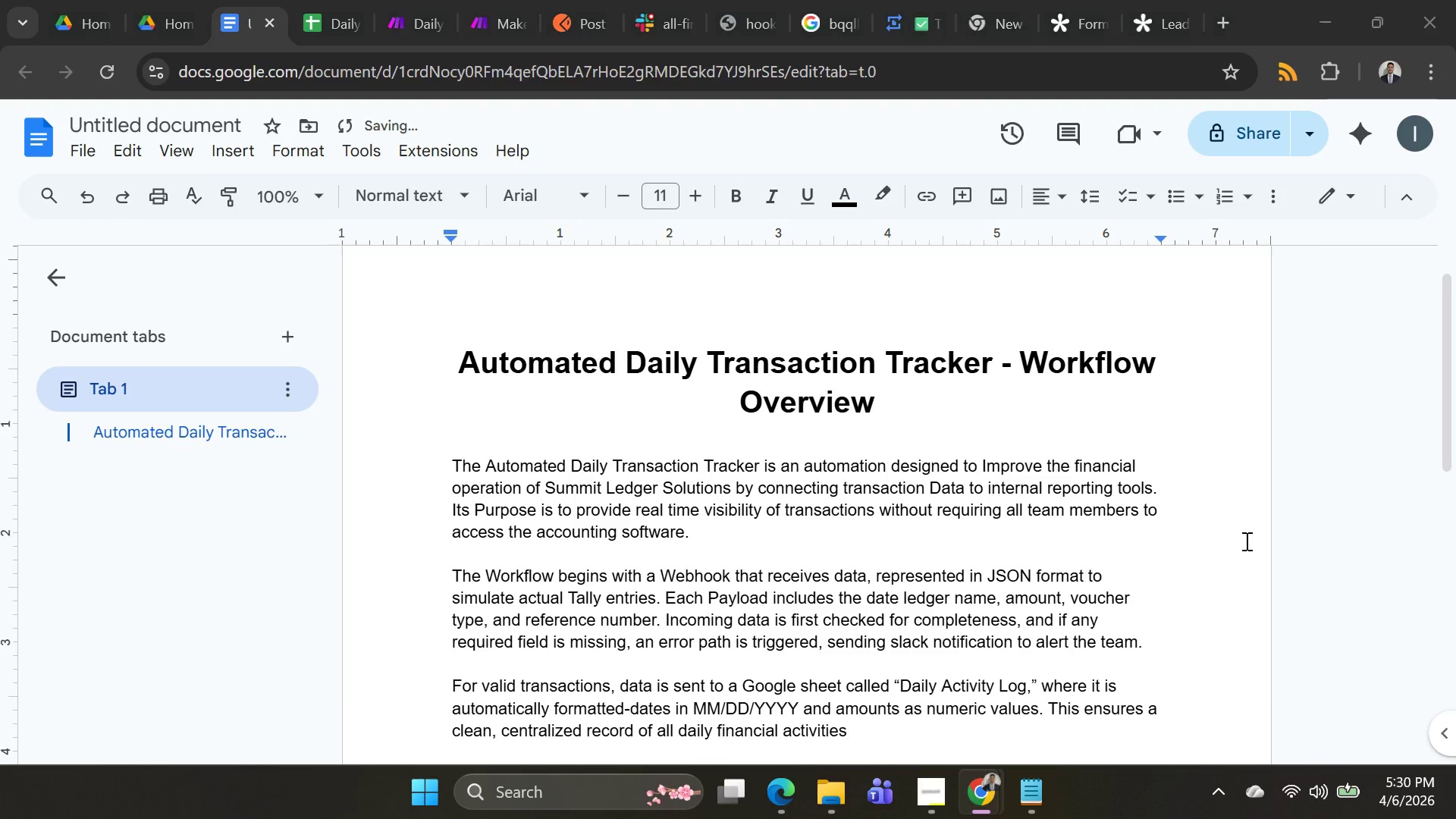 
key(Alt+Tab)
 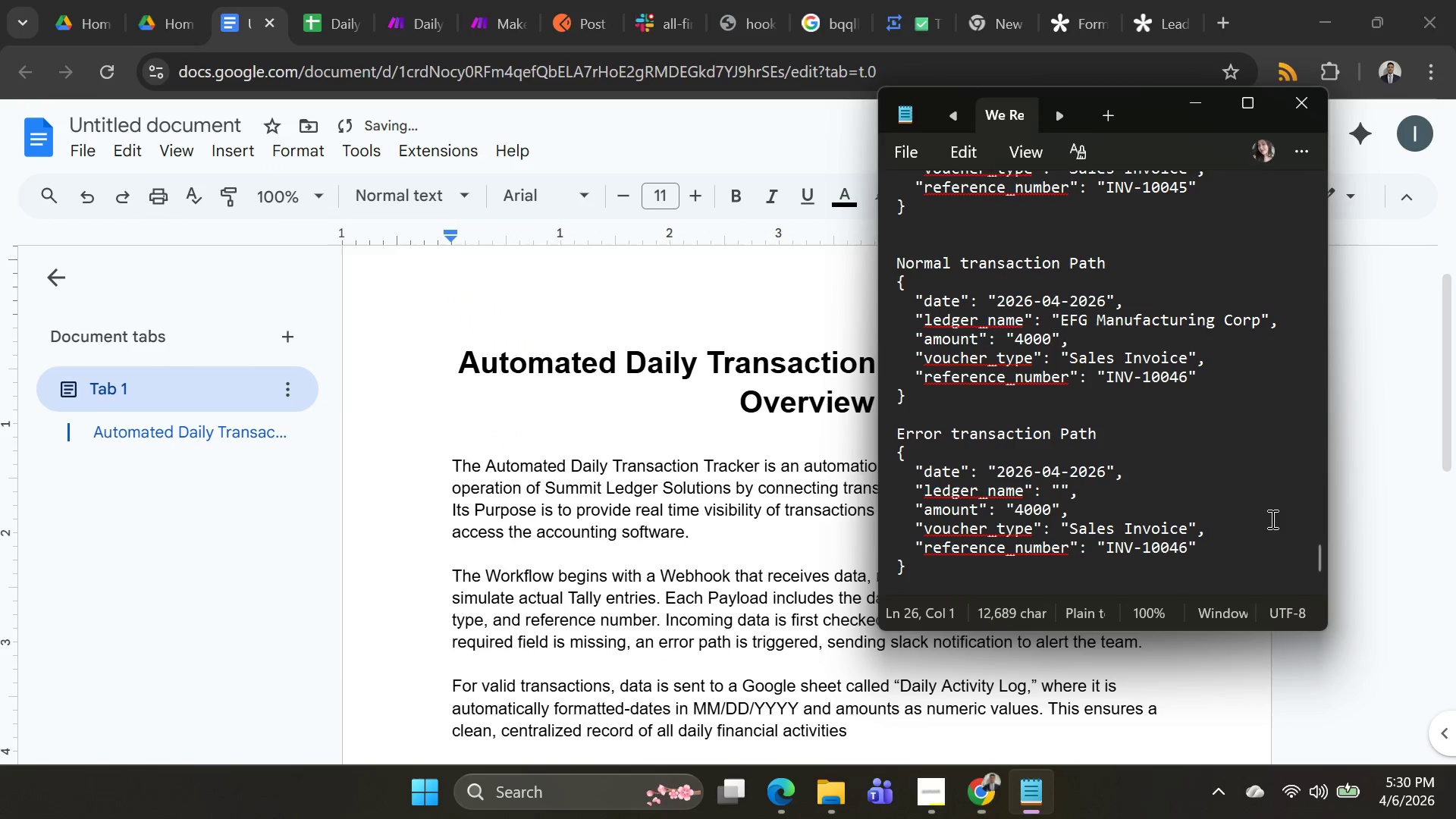 
key(Alt+AltLeft)
 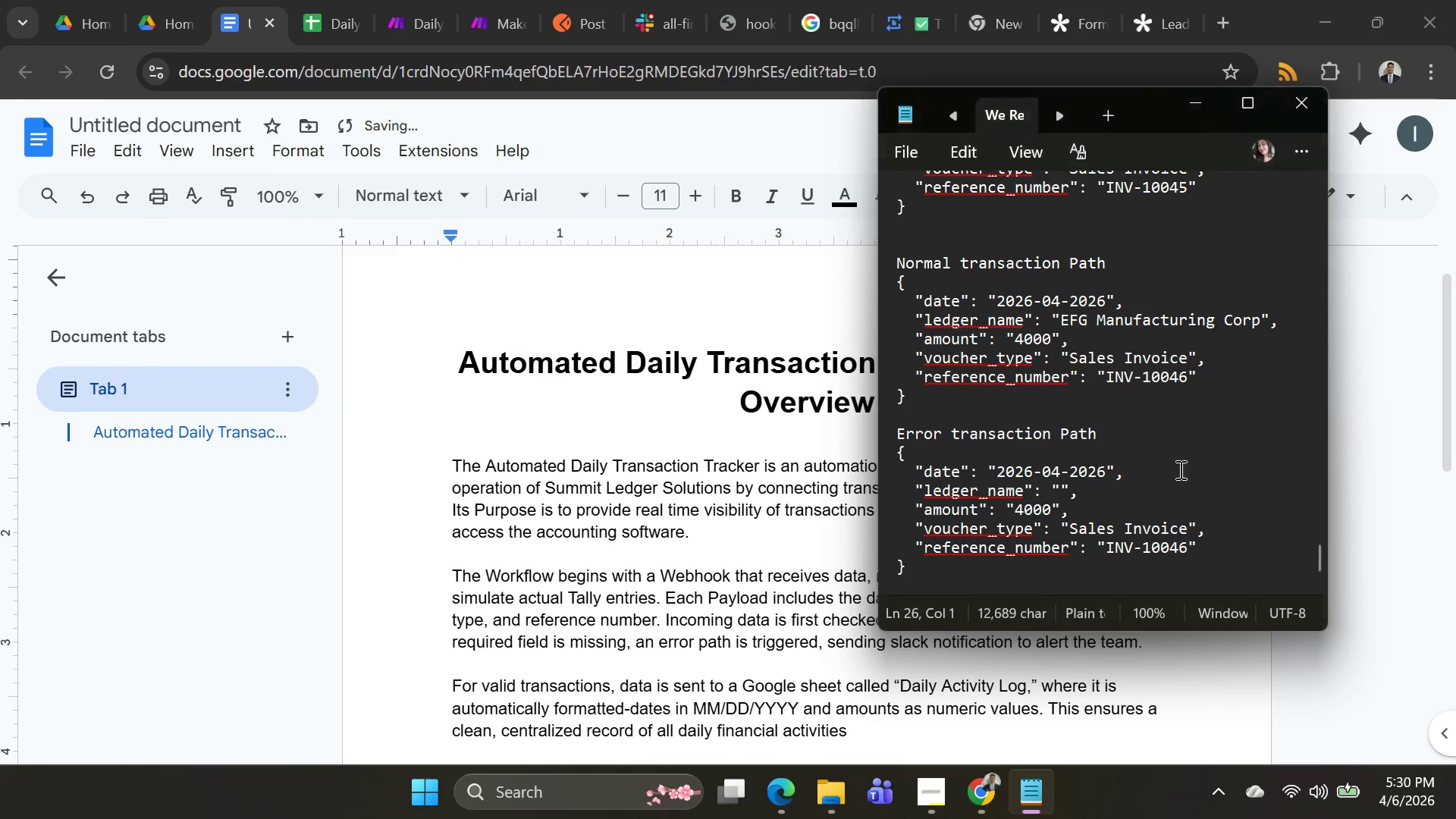 
key(Alt+Tab)
 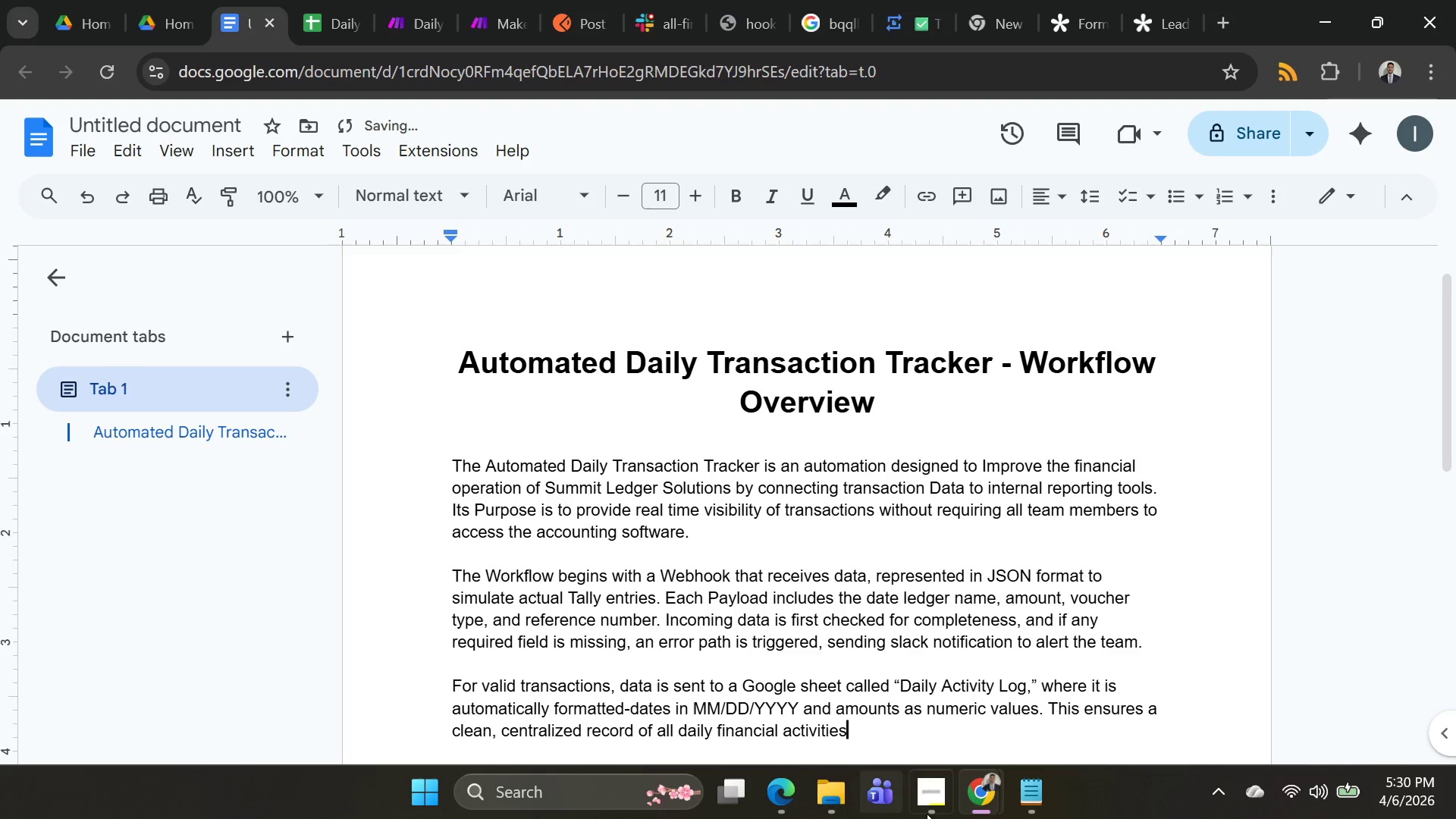 
left_click([949, 795])